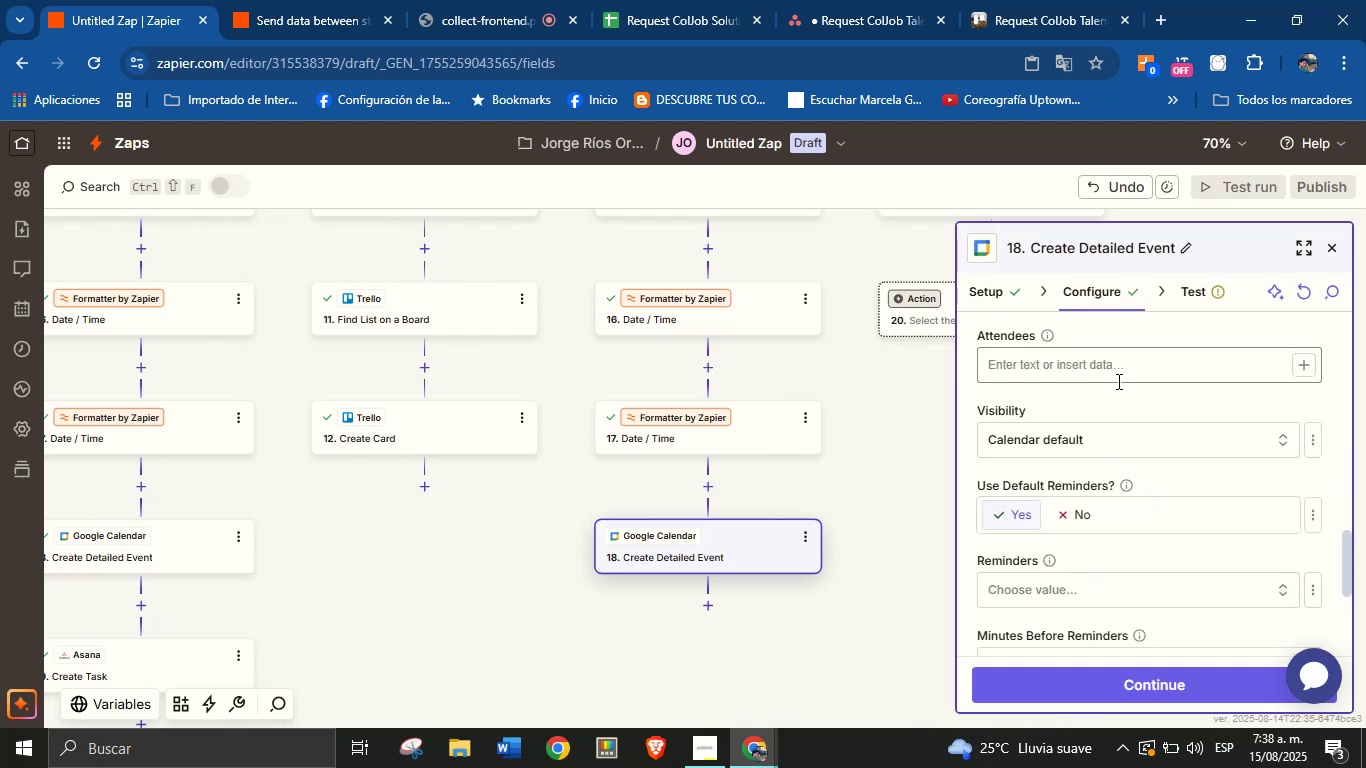 
left_click([1117, 376])
 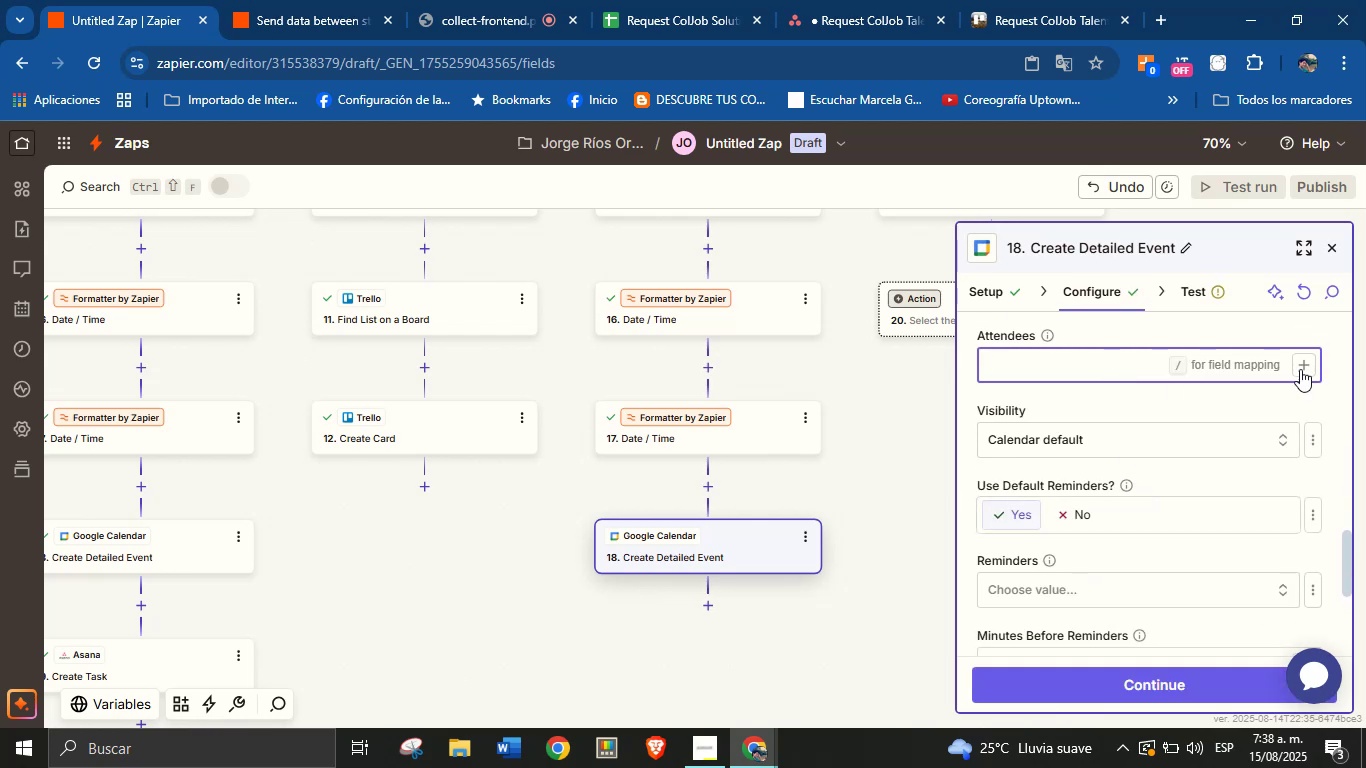 
left_click([1311, 368])
 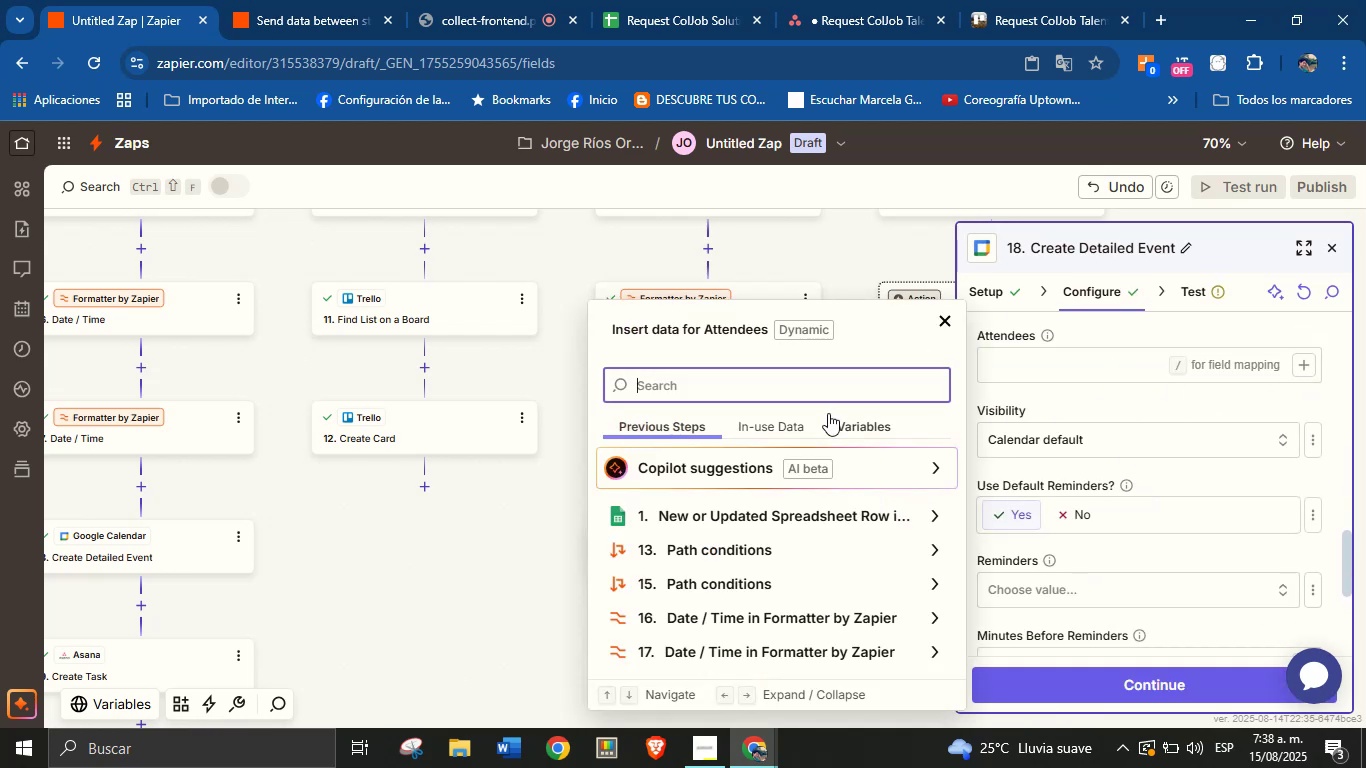 
type(email)
 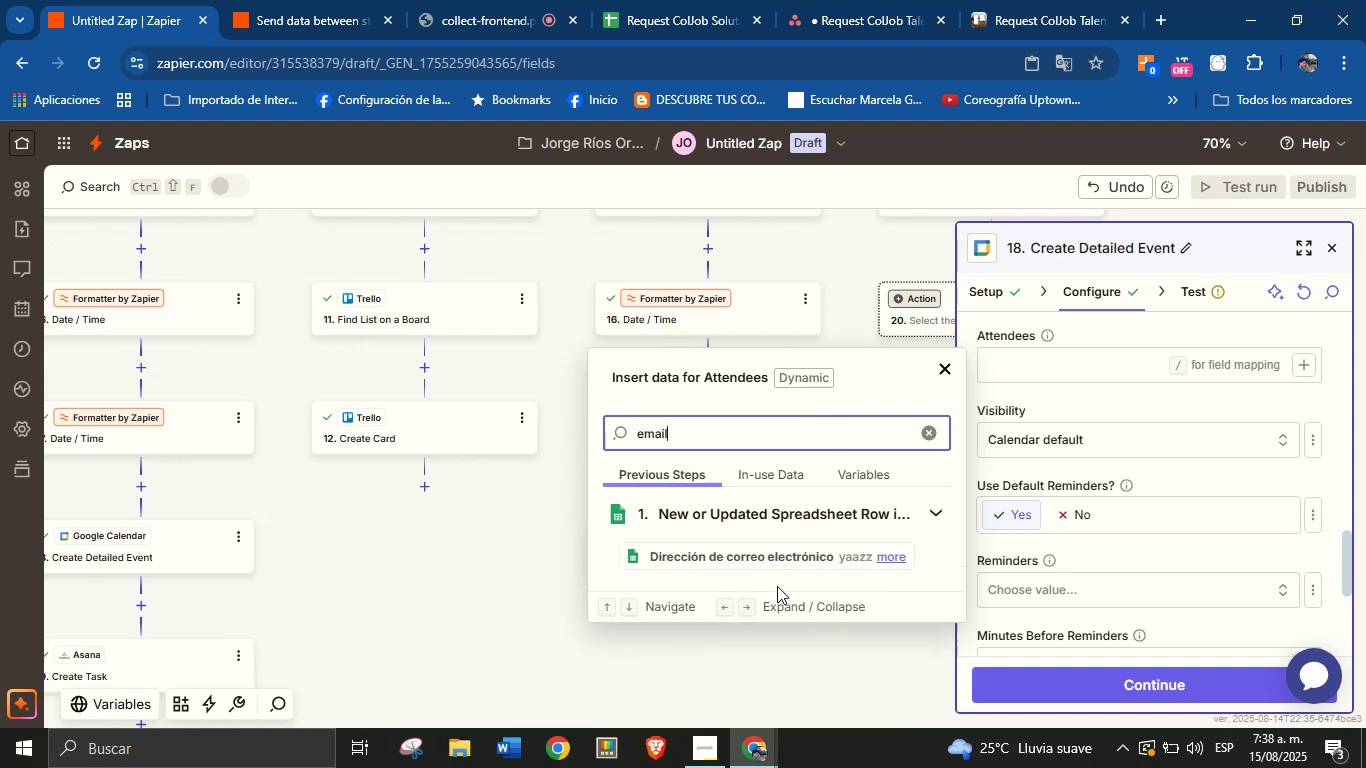 
left_click([781, 569])
 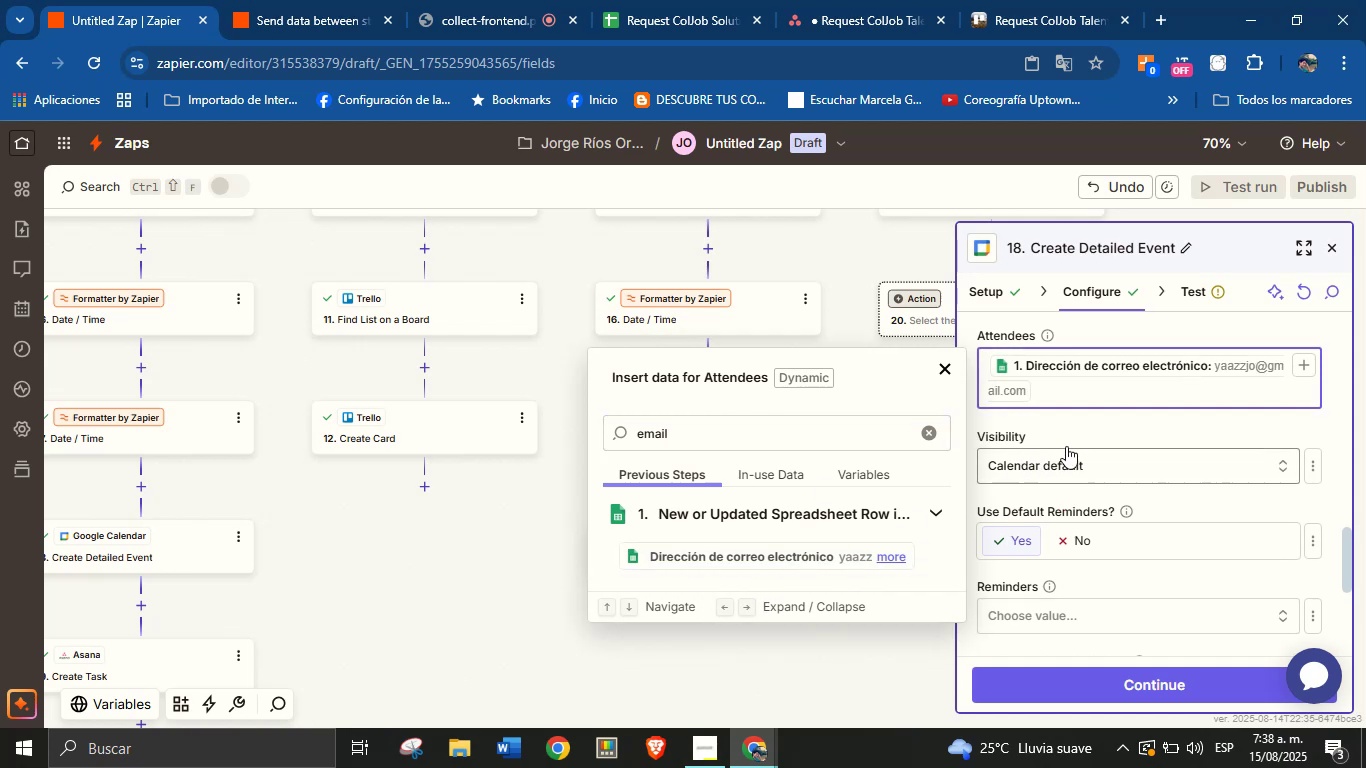 
left_click([1086, 438])
 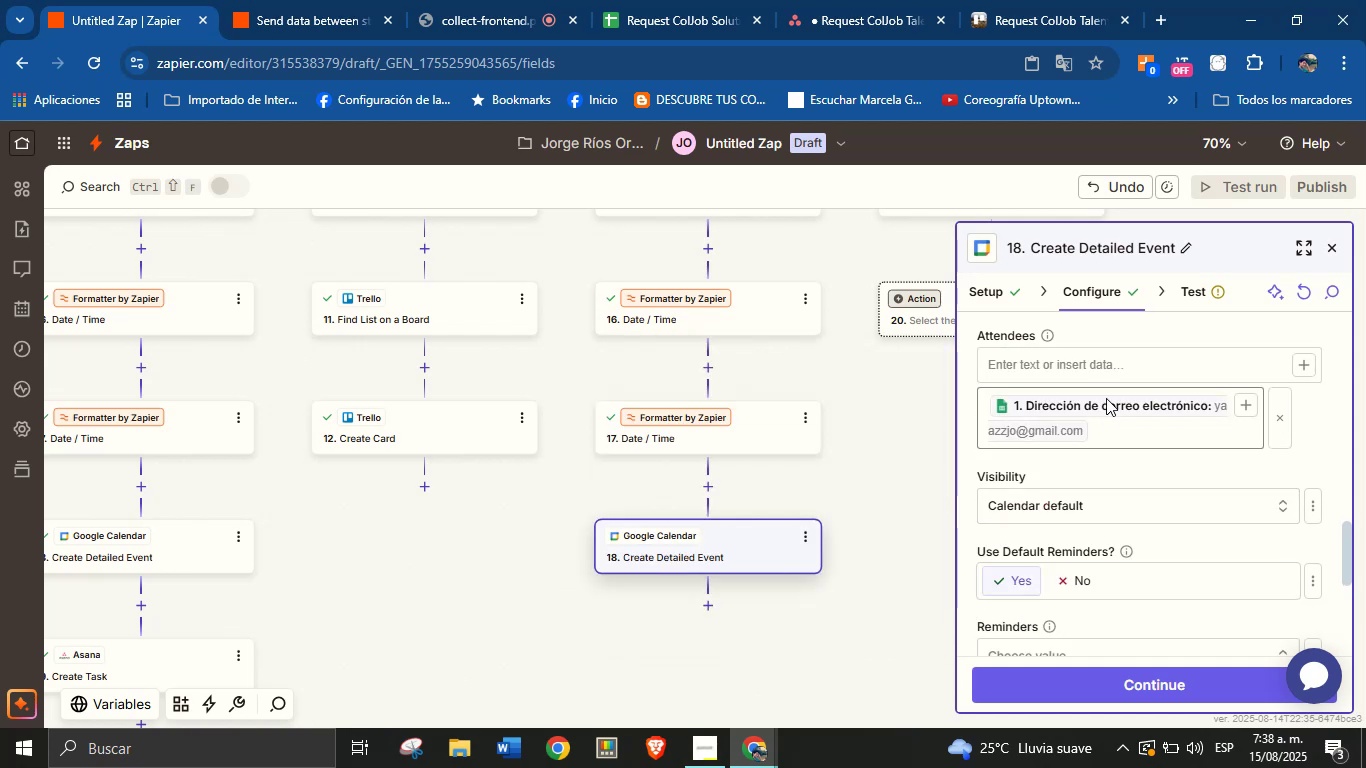 
left_click([1117, 358])
 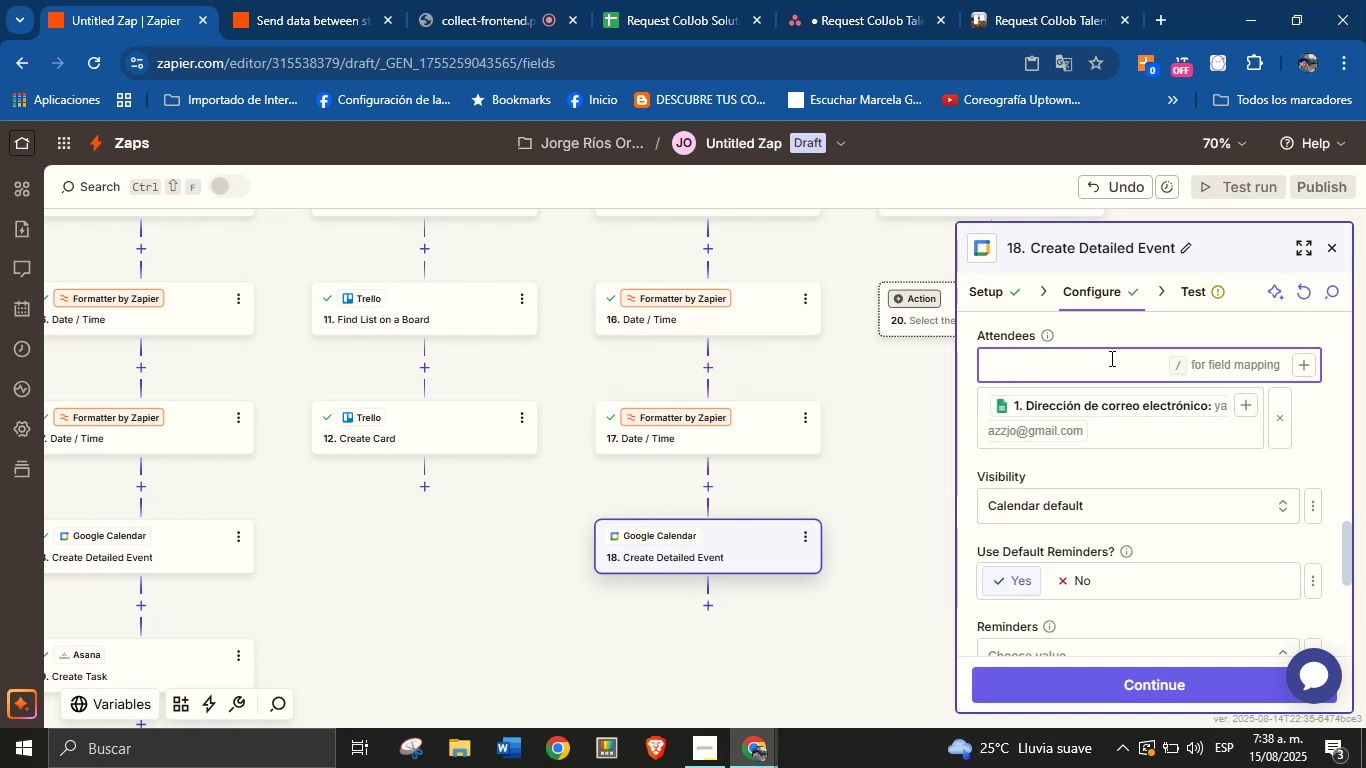 
type(jorge.flueny)
key(Backspace)
type(cy)
 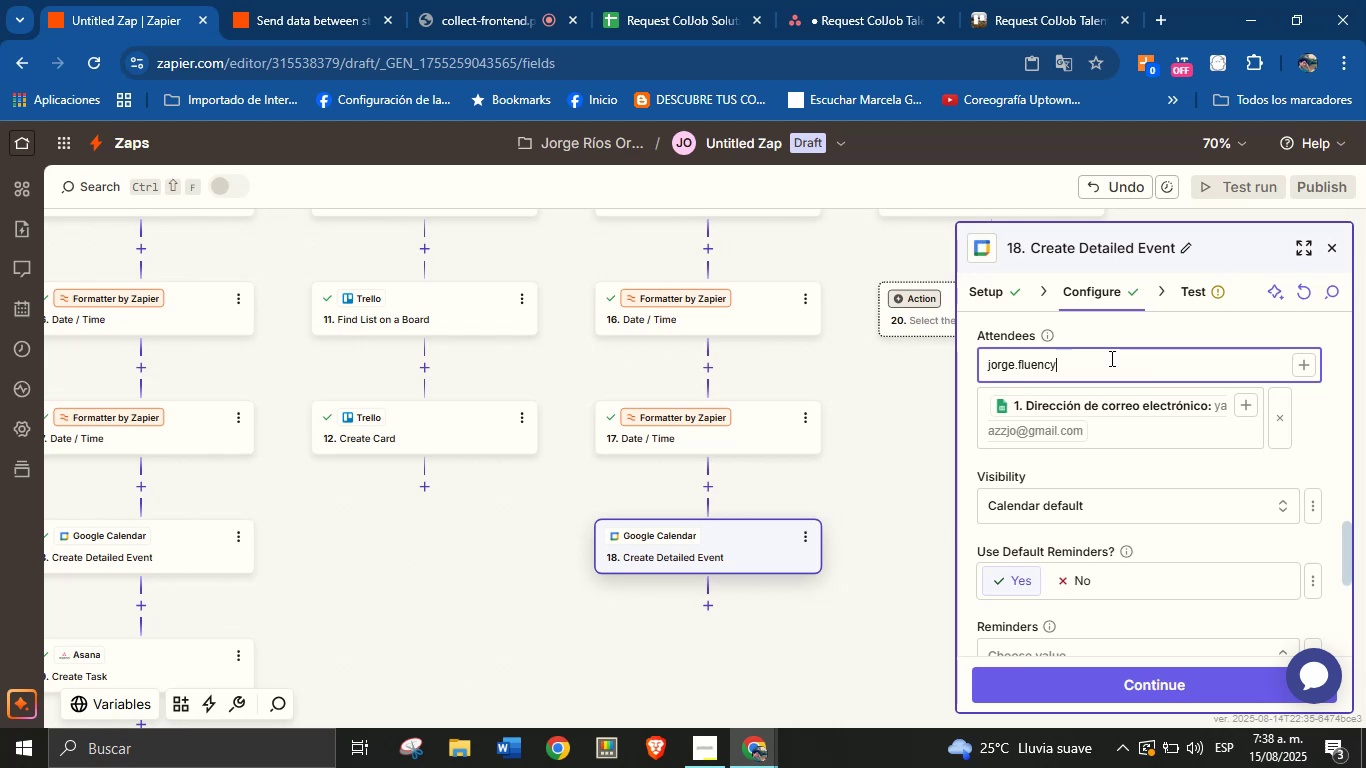 
hold_key(key=AltRight, duration=0.39)
 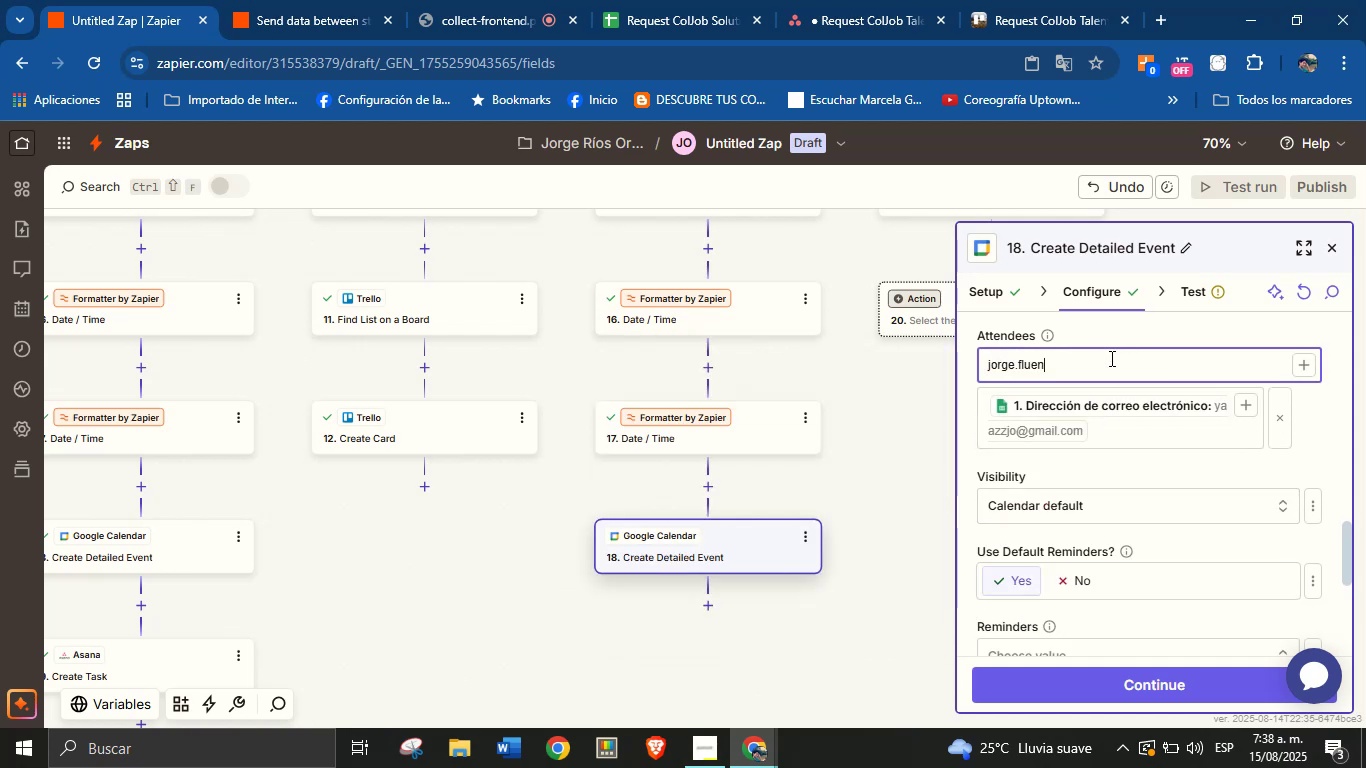 
hold_key(key=ControlLeft, duration=0.39)
 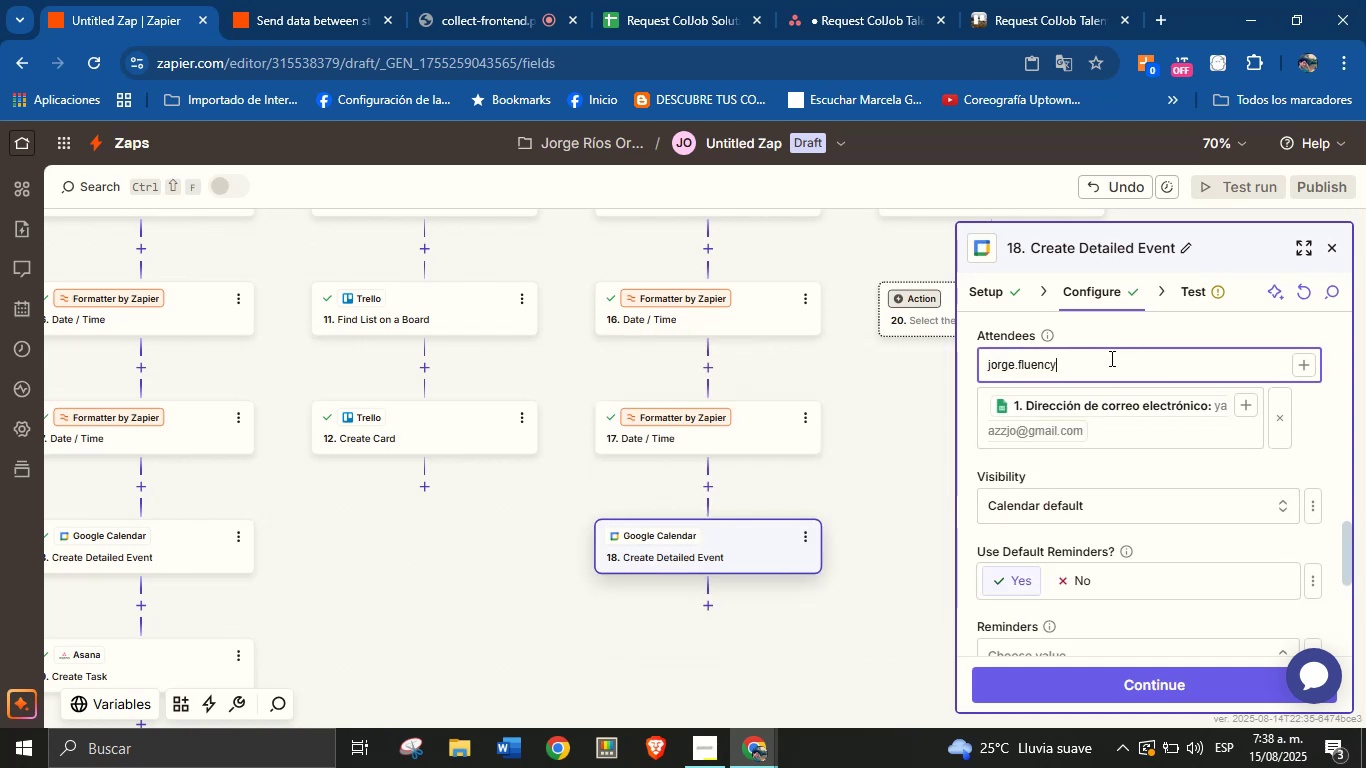 
key(Alt+Control+Q)
 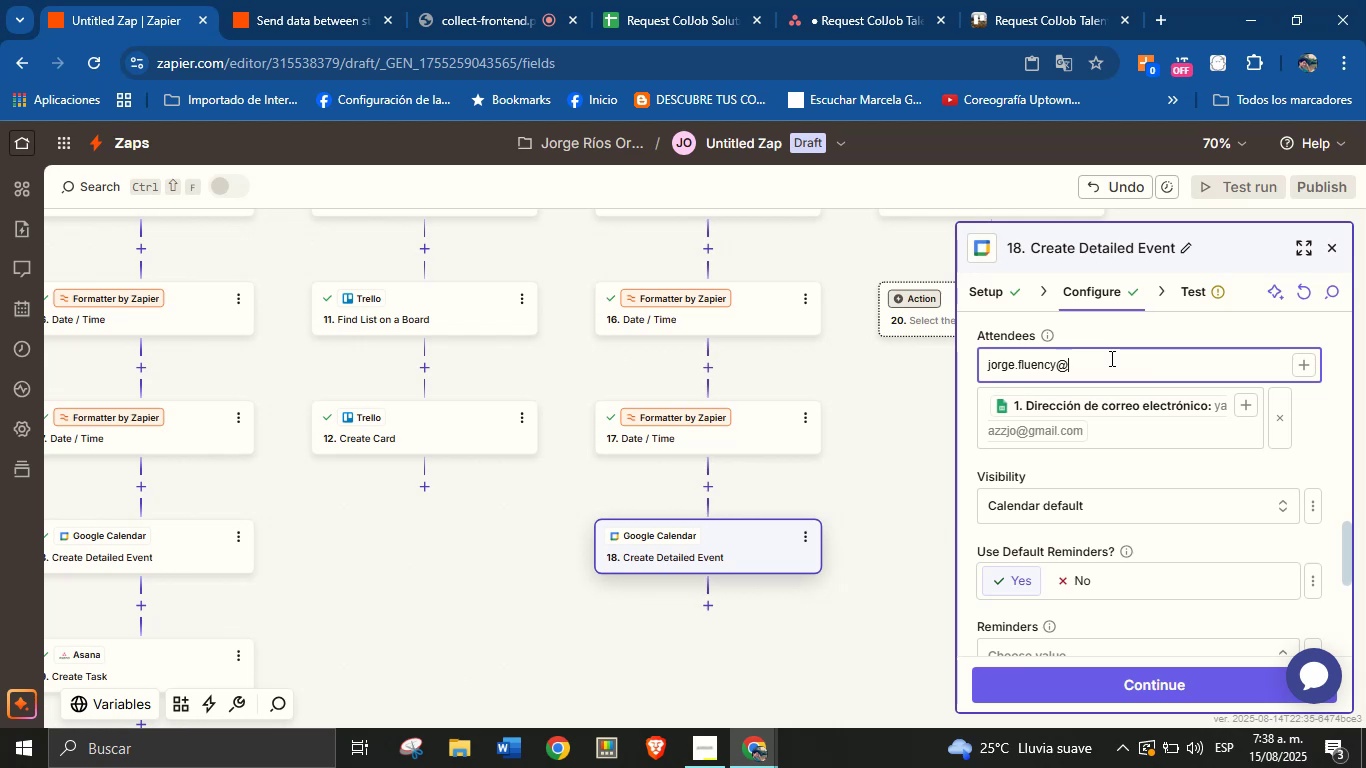 
type(coljob)
key(Backspace)
key(Backspace)
key(Backspace)
key(Backspace)
key(Backspace)
key(Backspace)
type(gmail.com)
 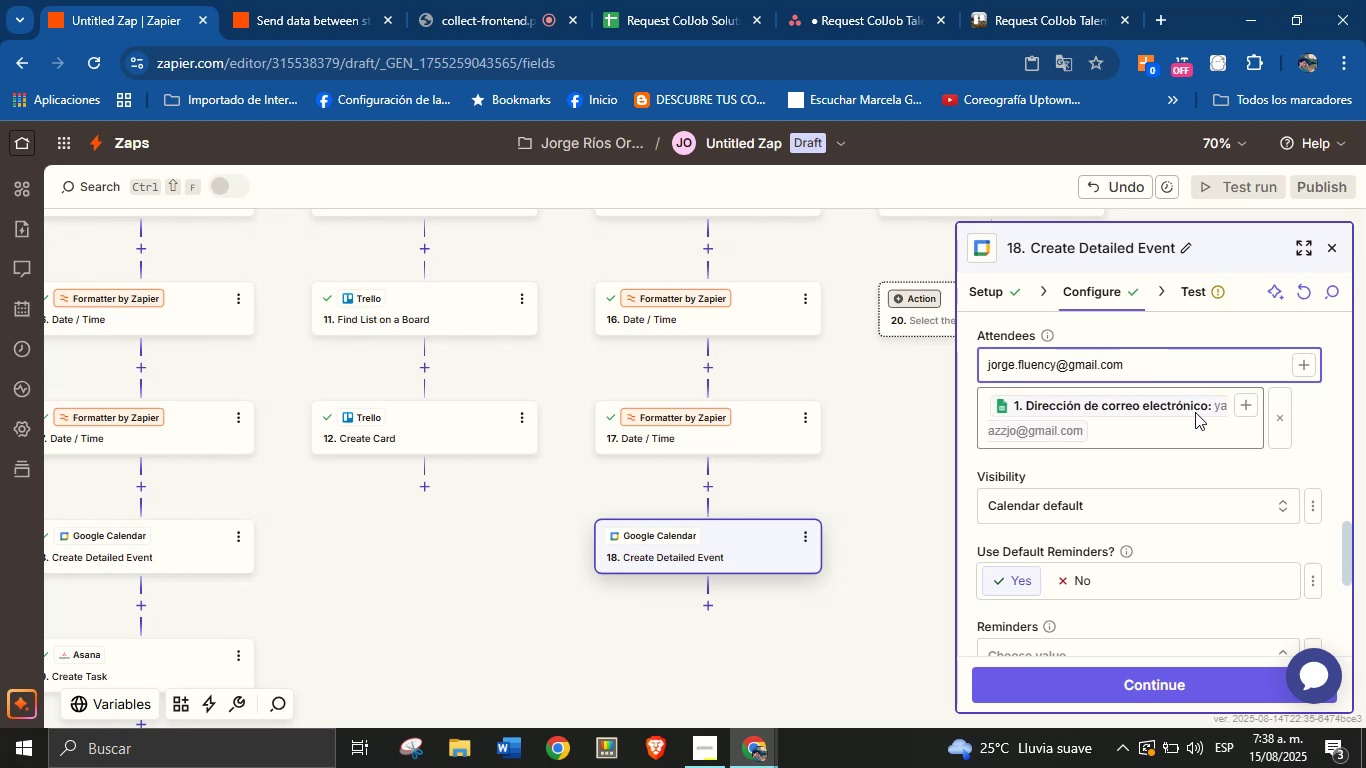 
left_click([1190, 458])
 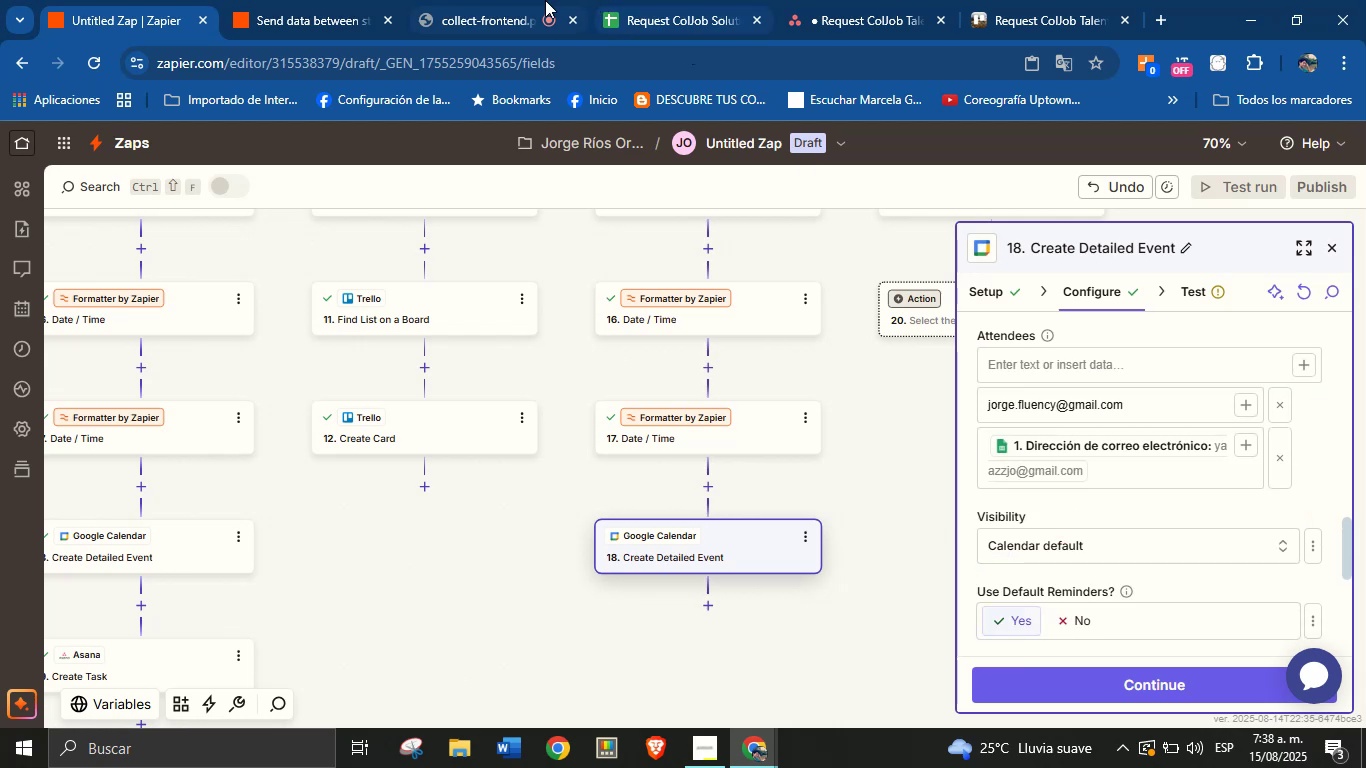 
left_click([538, 0])
 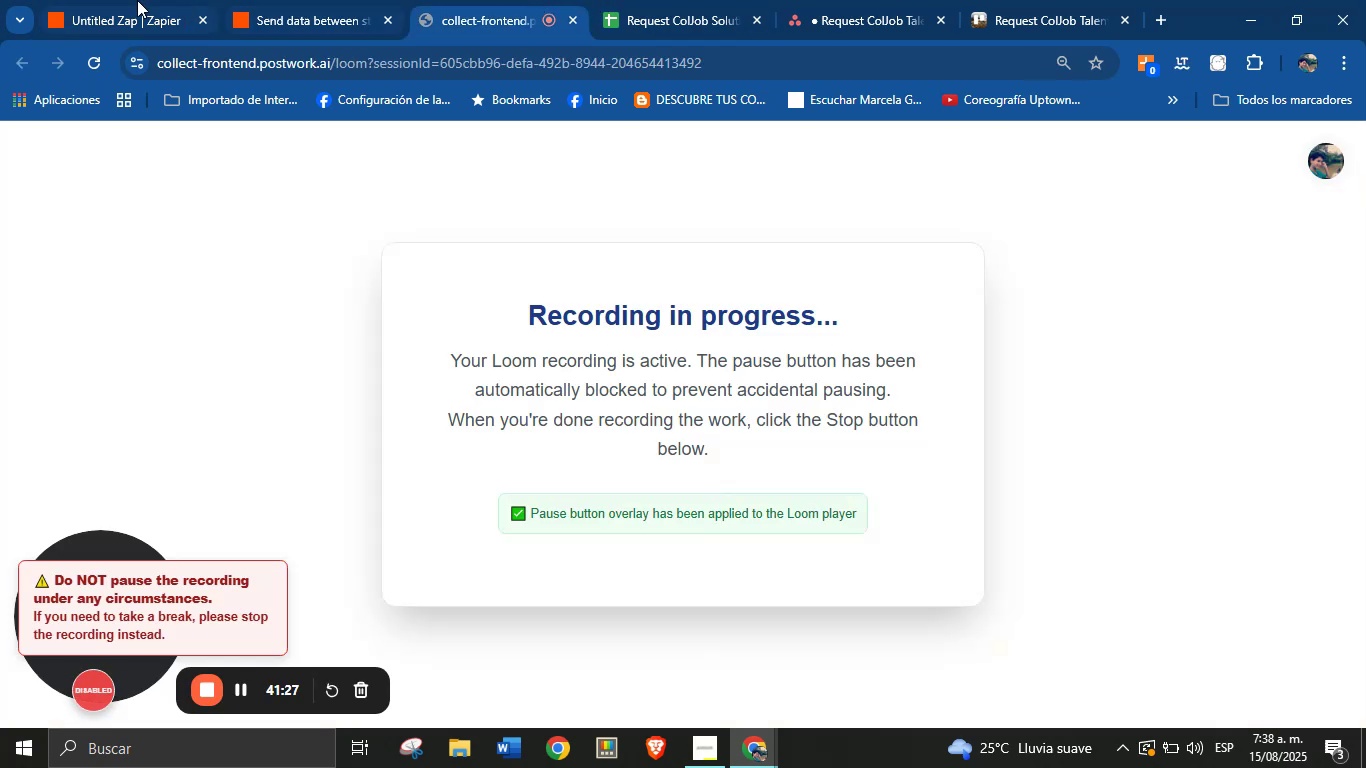 
left_click([105, 0])
 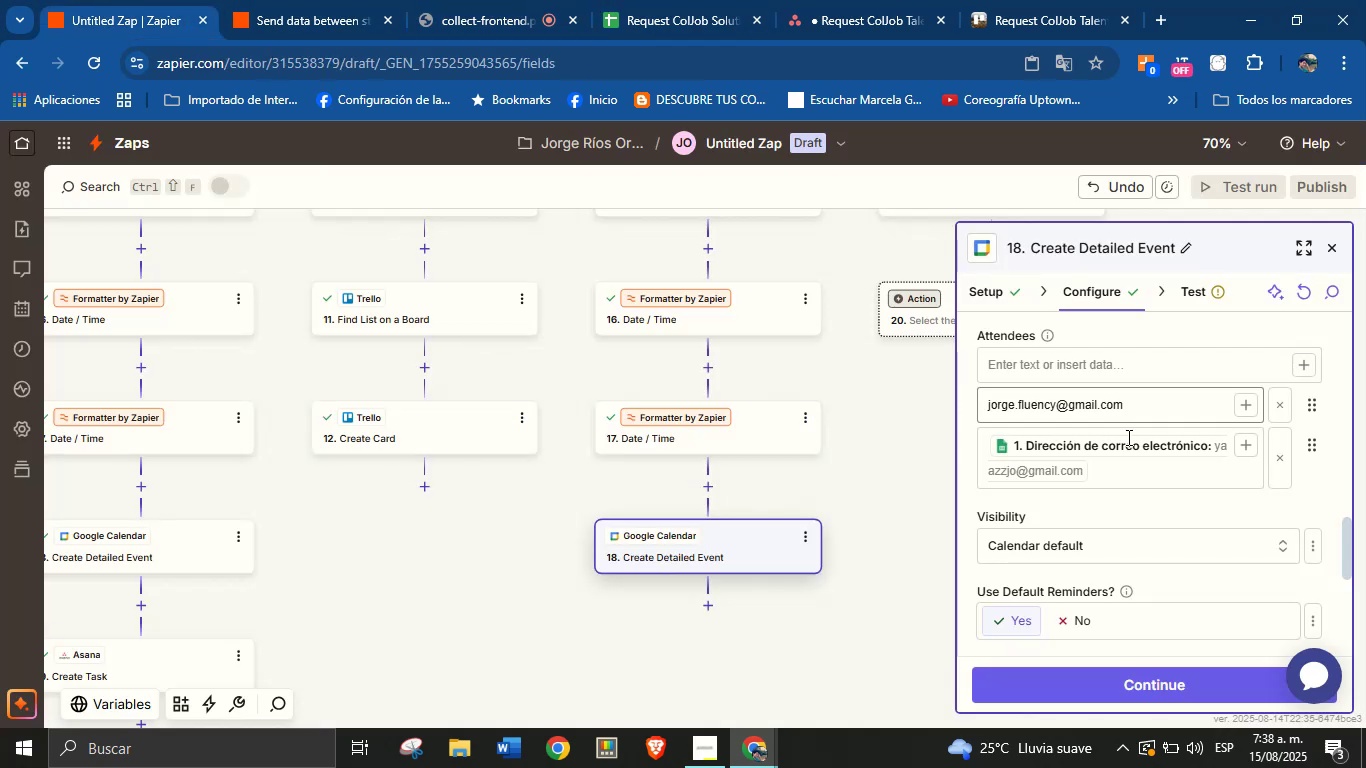 
scroll: coordinate [1204, 549], scroll_direction: down, amount: 2.0
 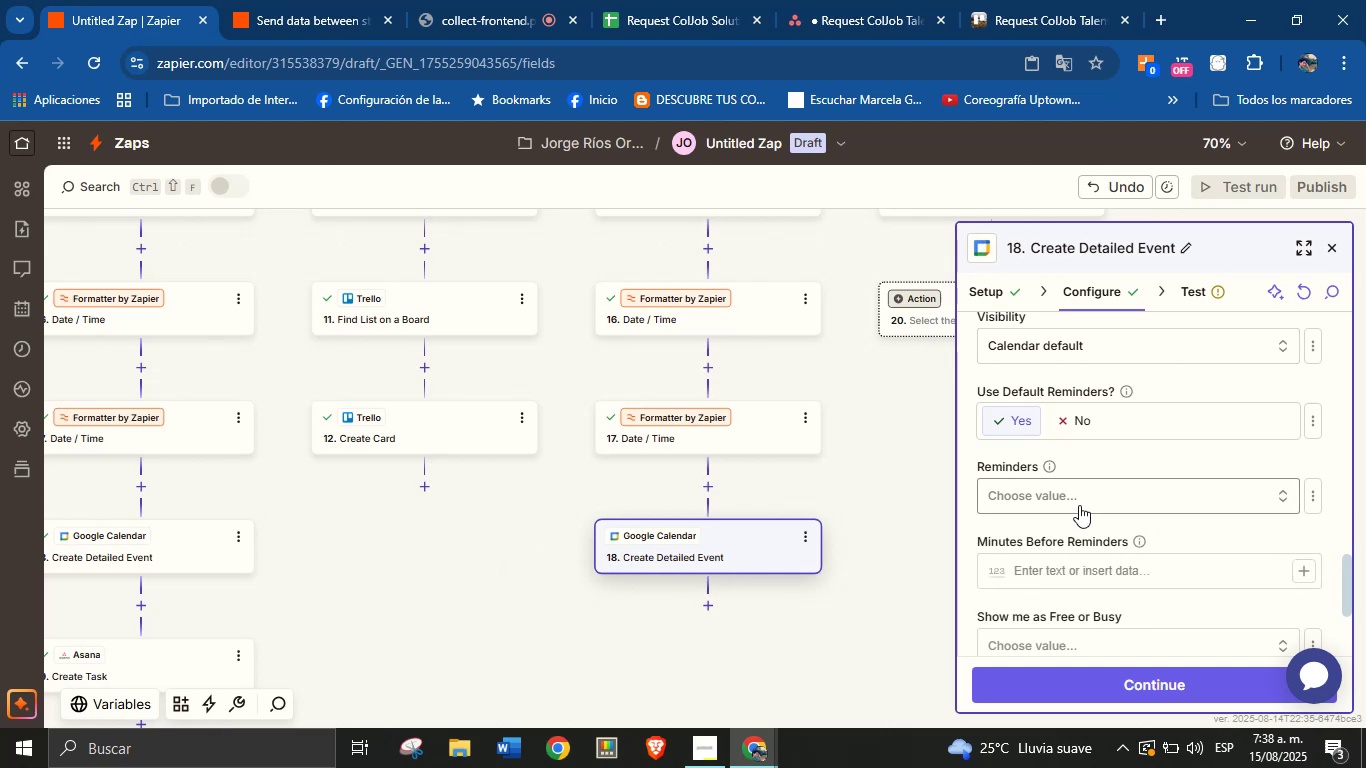 
left_click([1079, 499])
 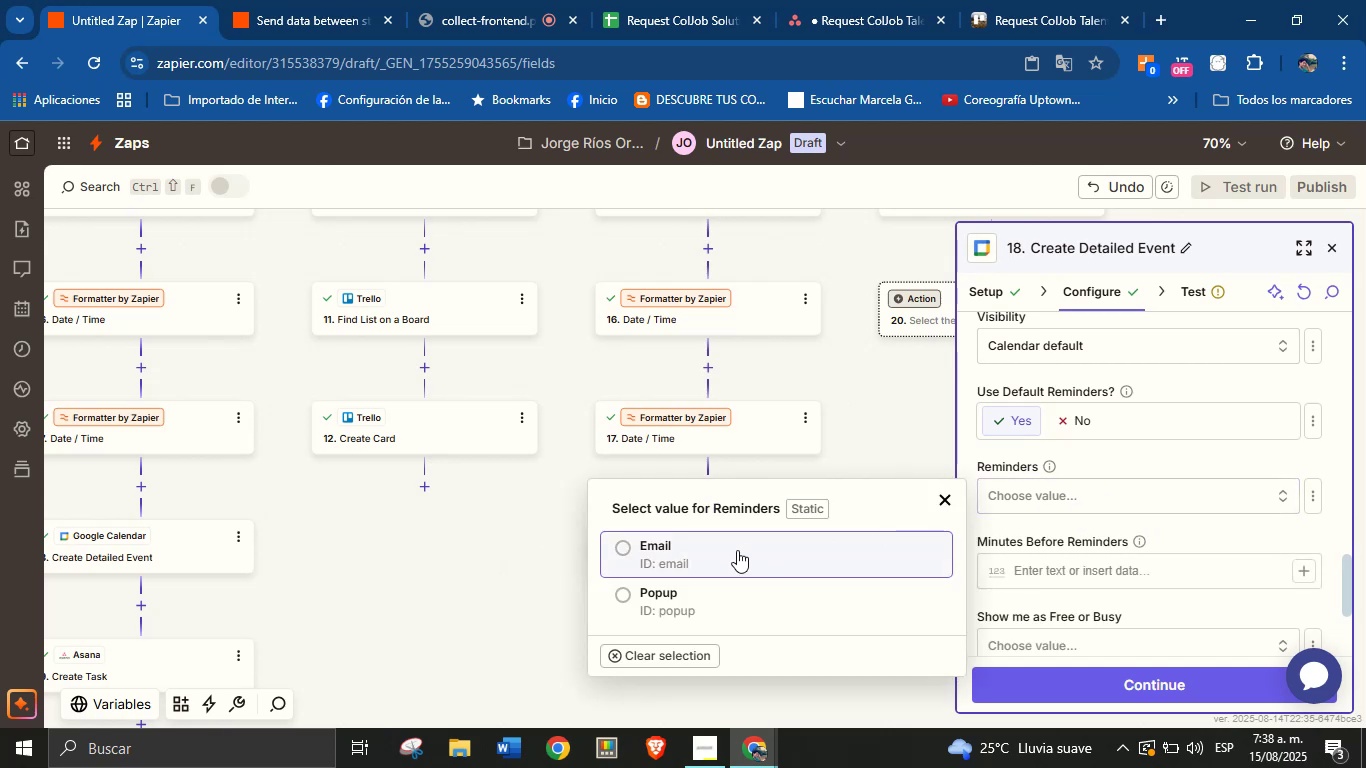 
left_click([719, 558])
 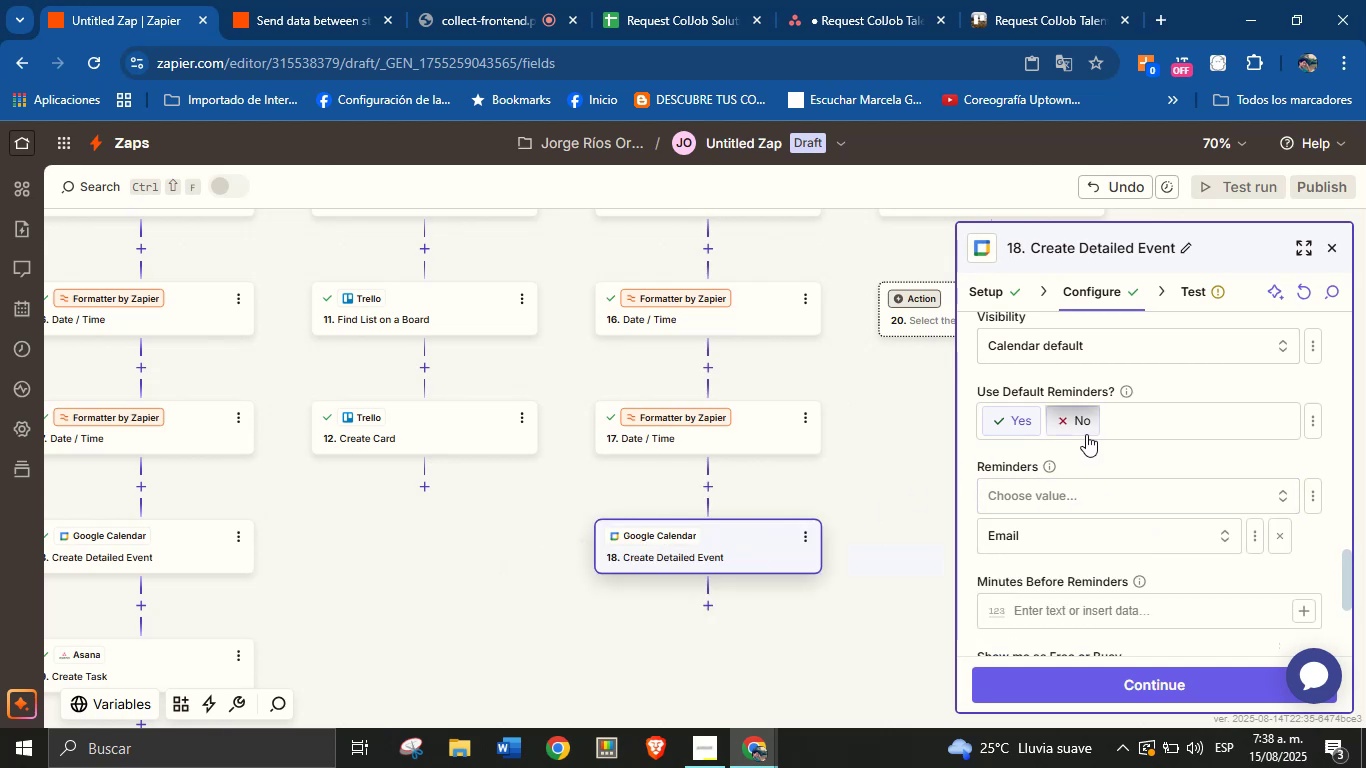 
left_click([1086, 431])
 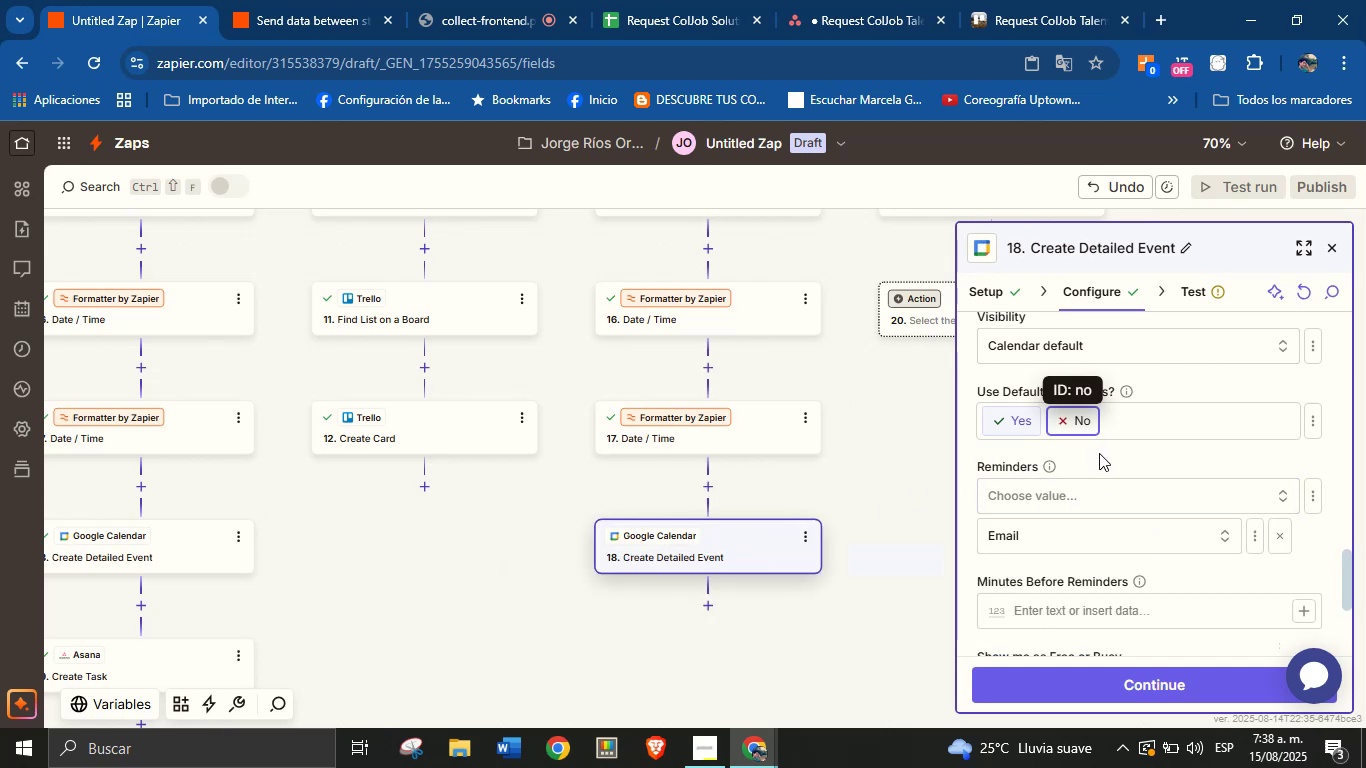 
left_click([1100, 454])
 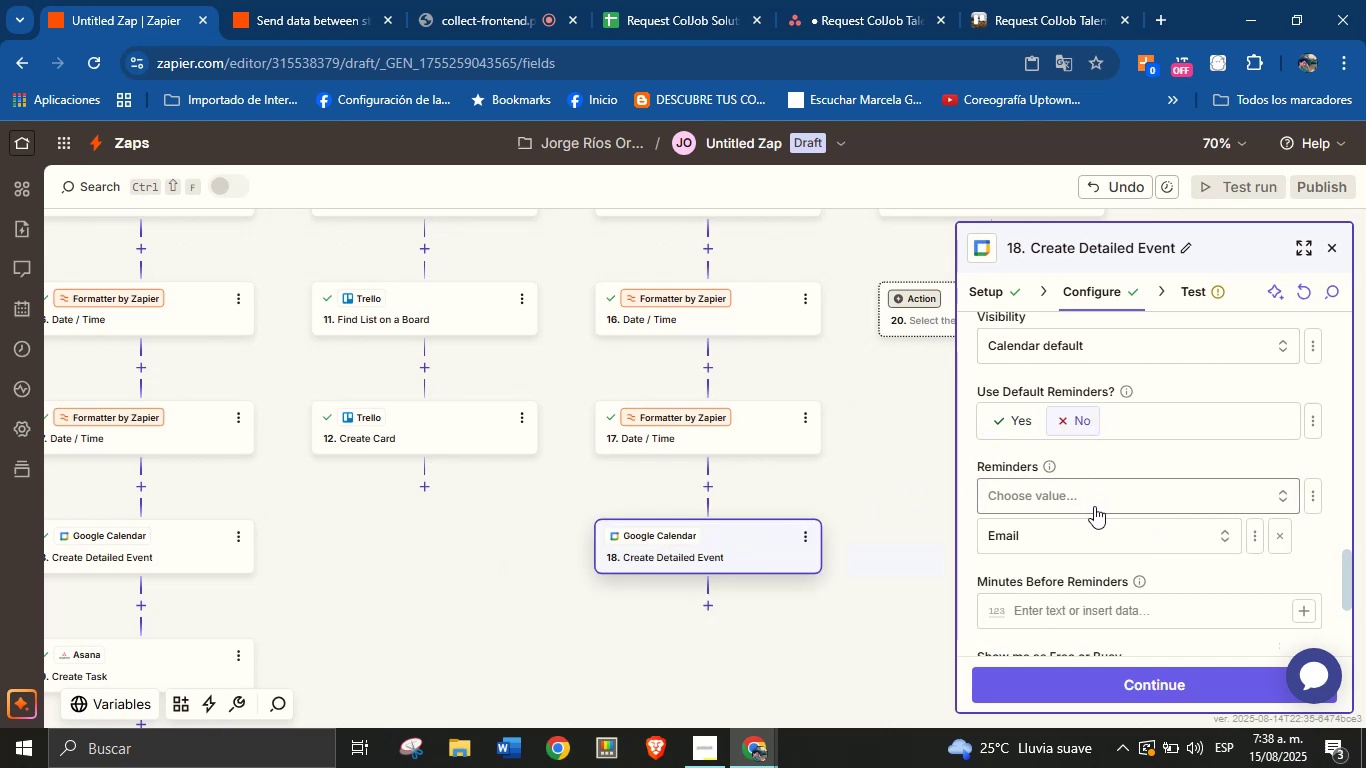 
scroll: coordinate [1110, 569], scroll_direction: down, amount: 2.0
 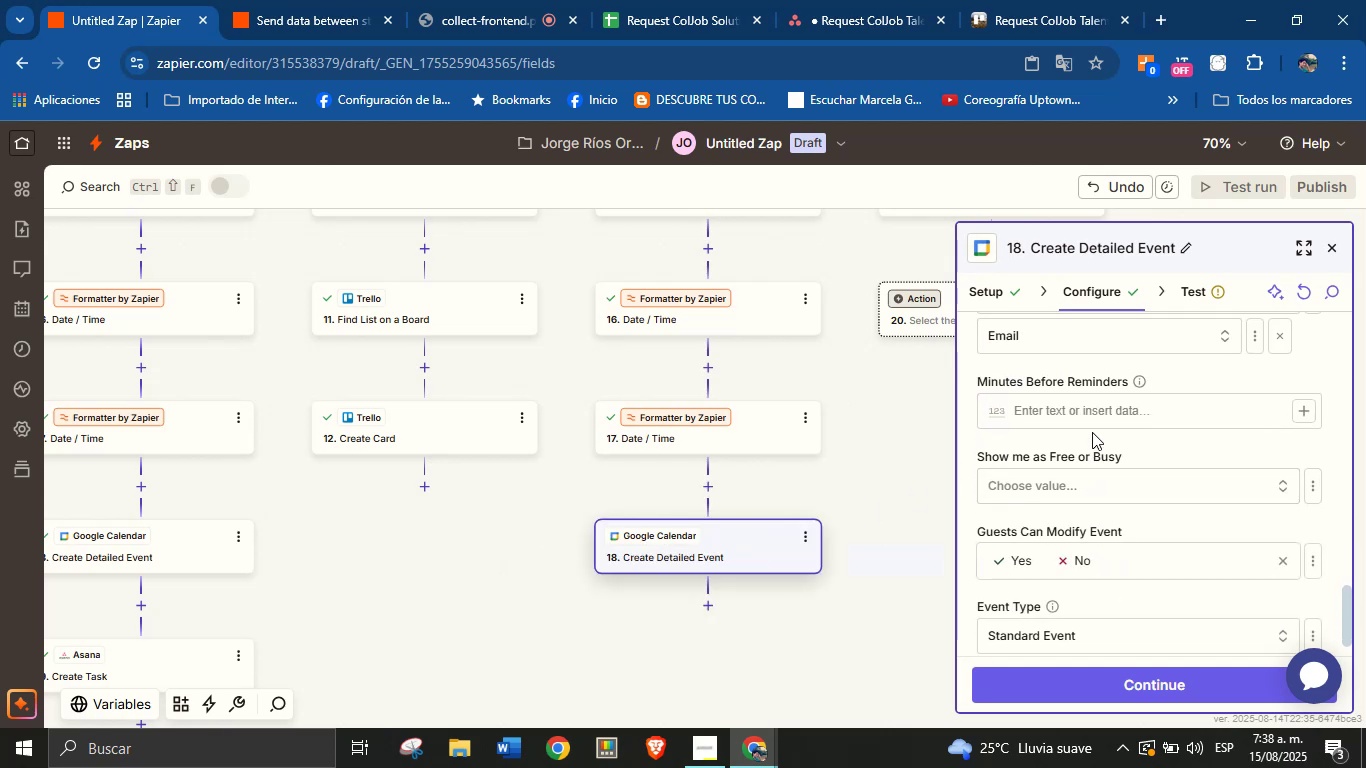 
left_click([1092, 413])
 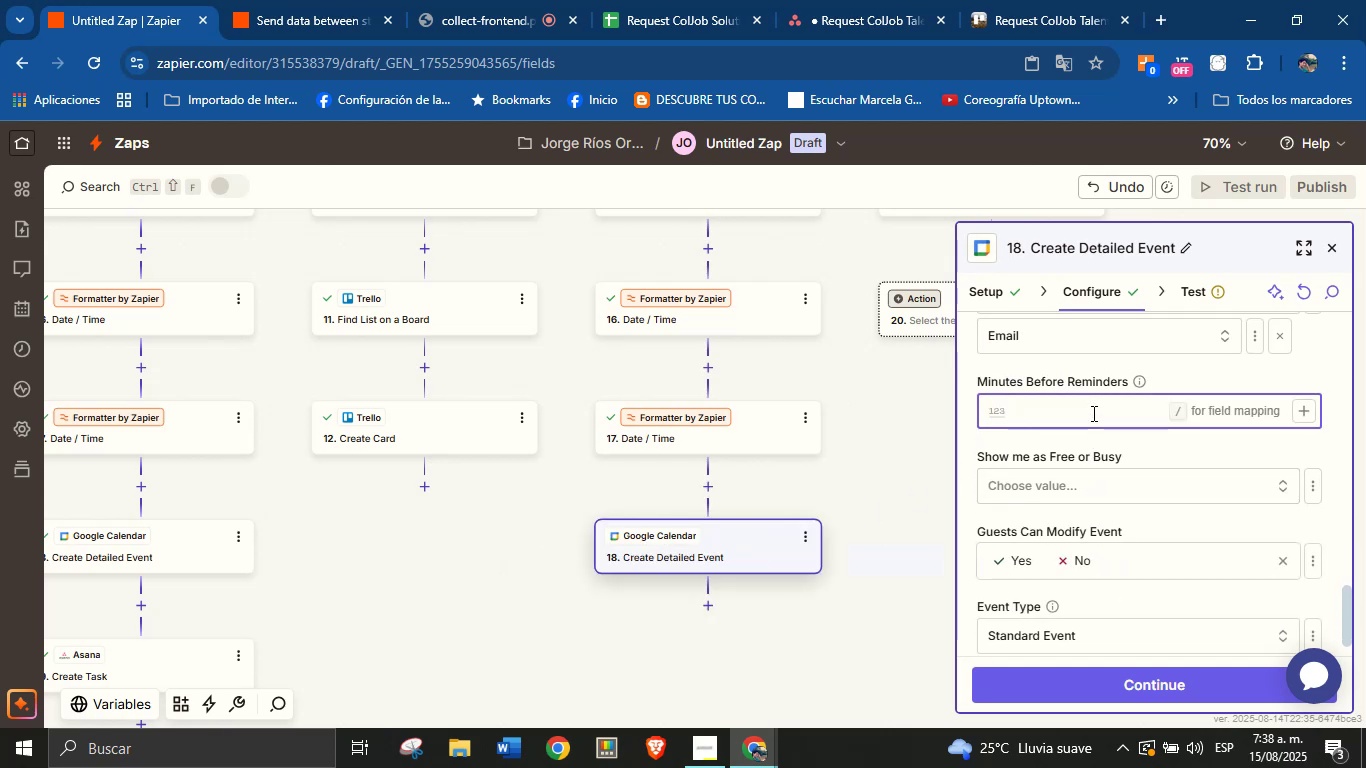 
type(60)
 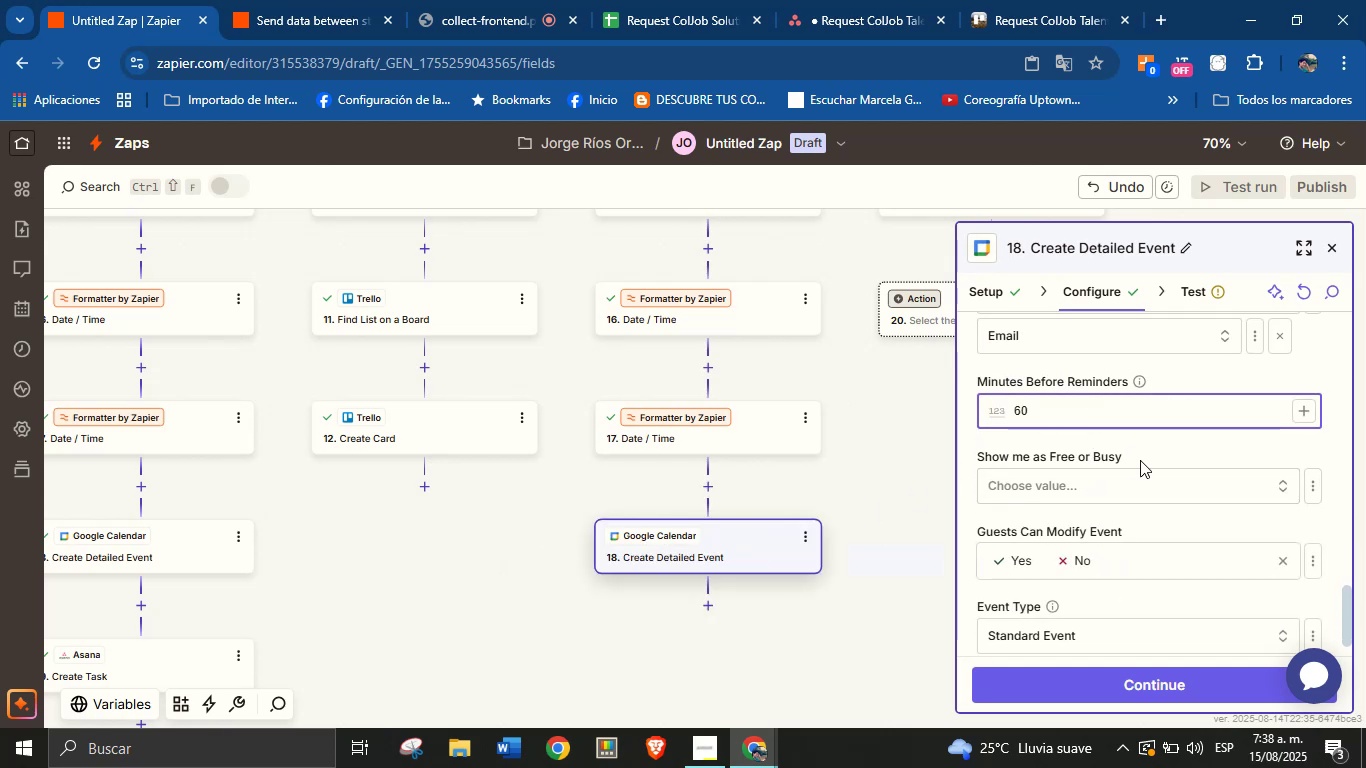 
left_click([1164, 441])
 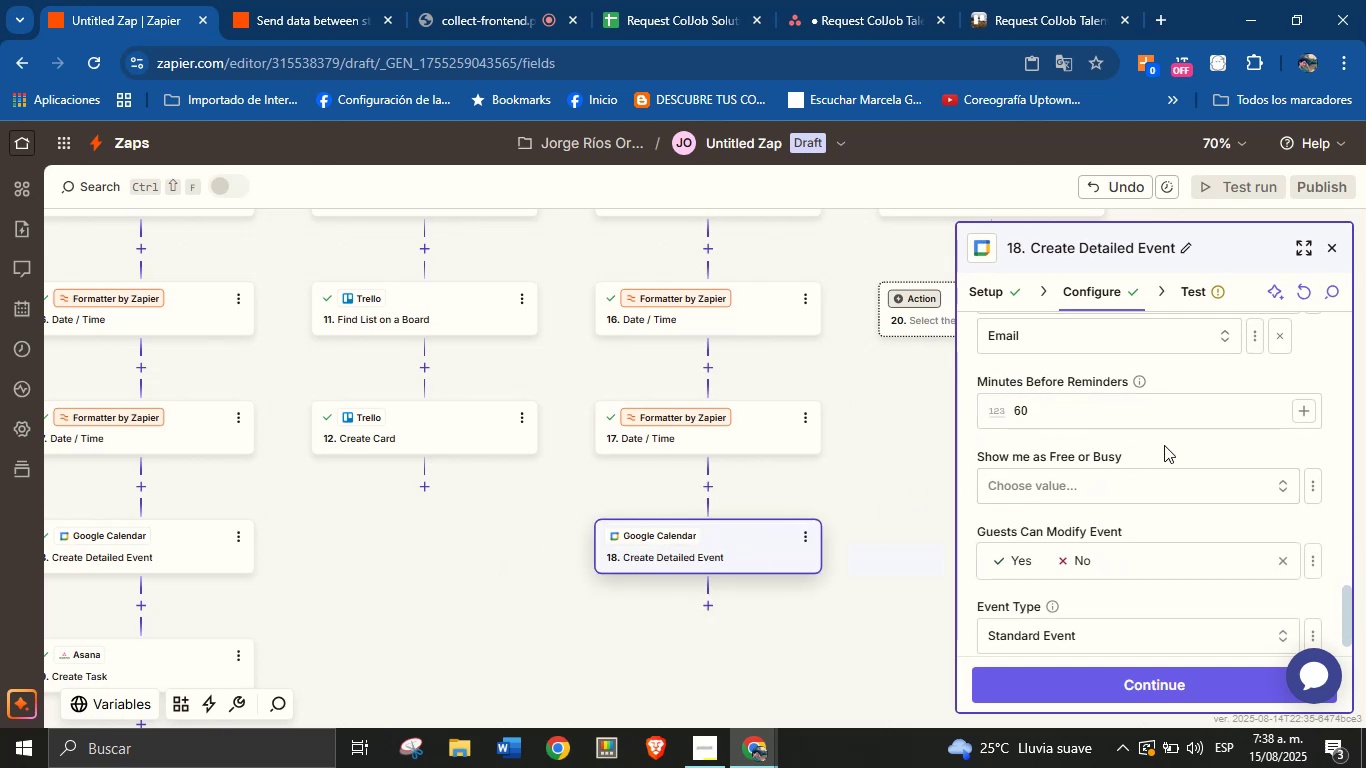 
scroll: coordinate [1144, 468], scroll_direction: down, amount: 2.0
 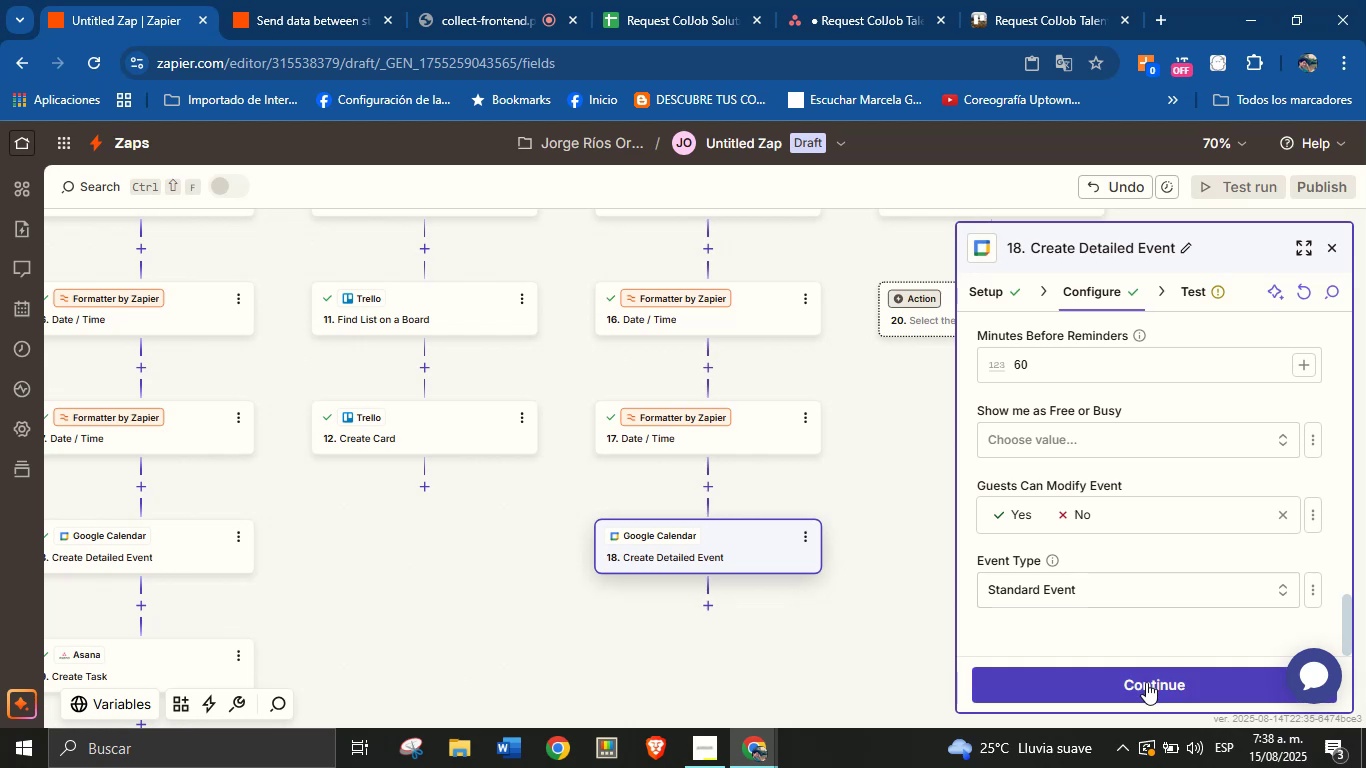 
left_click([1146, 682])
 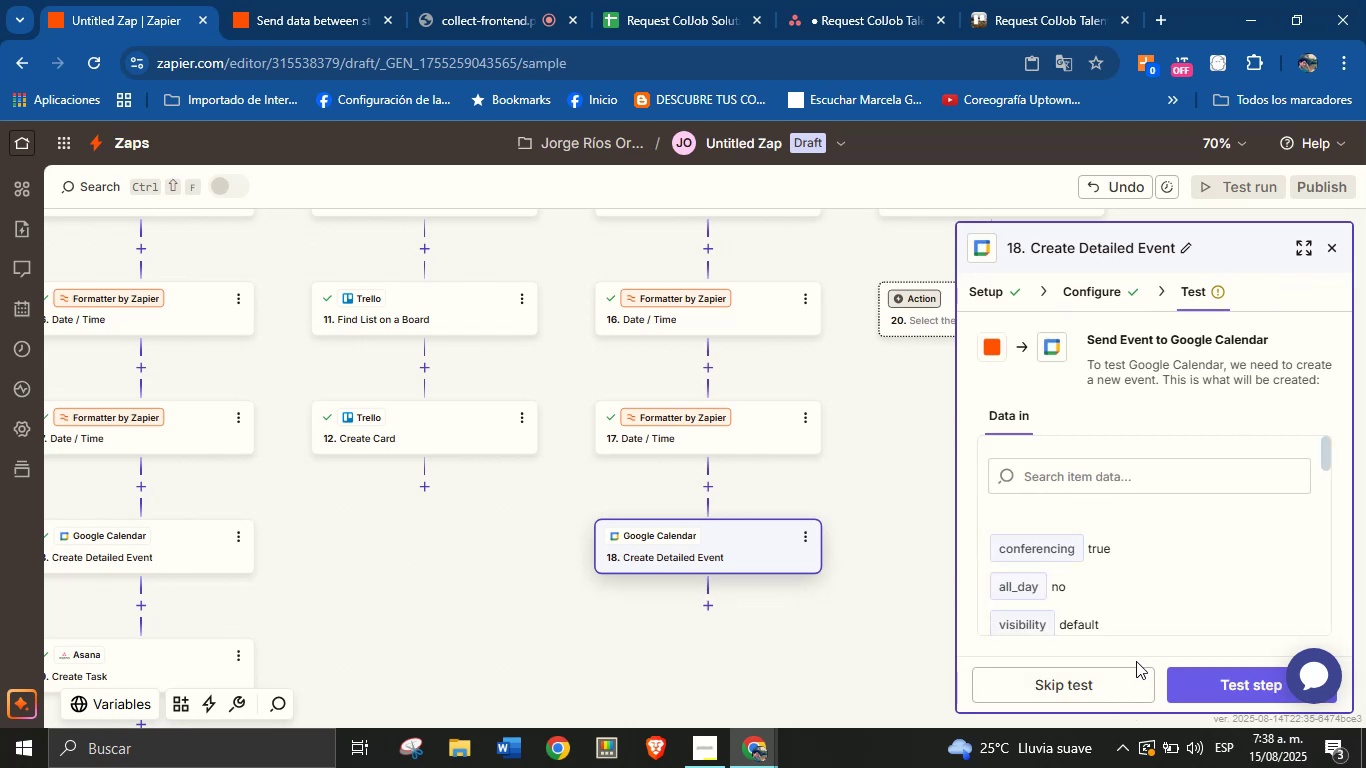 
scroll: coordinate [1135, 508], scroll_direction: none, amount: 0.0
 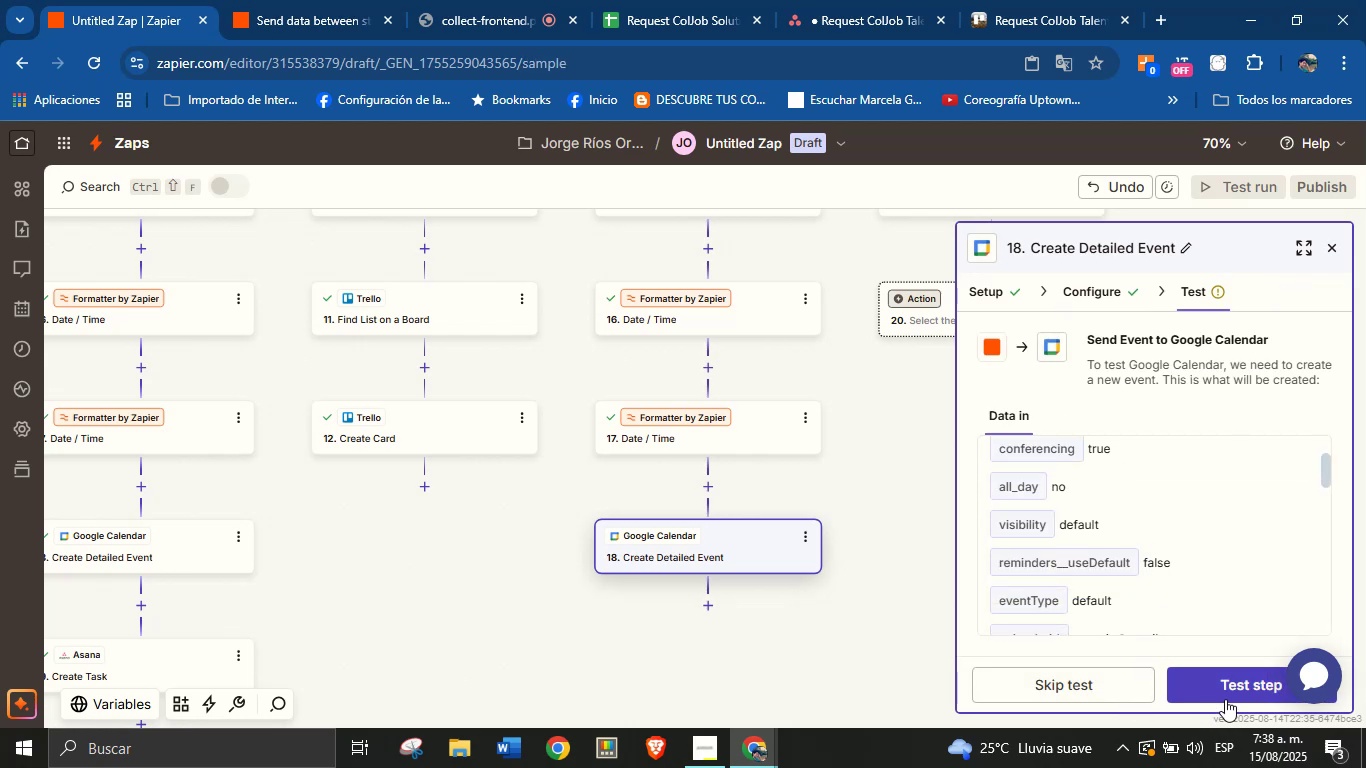 
left_click([1232, 689])
 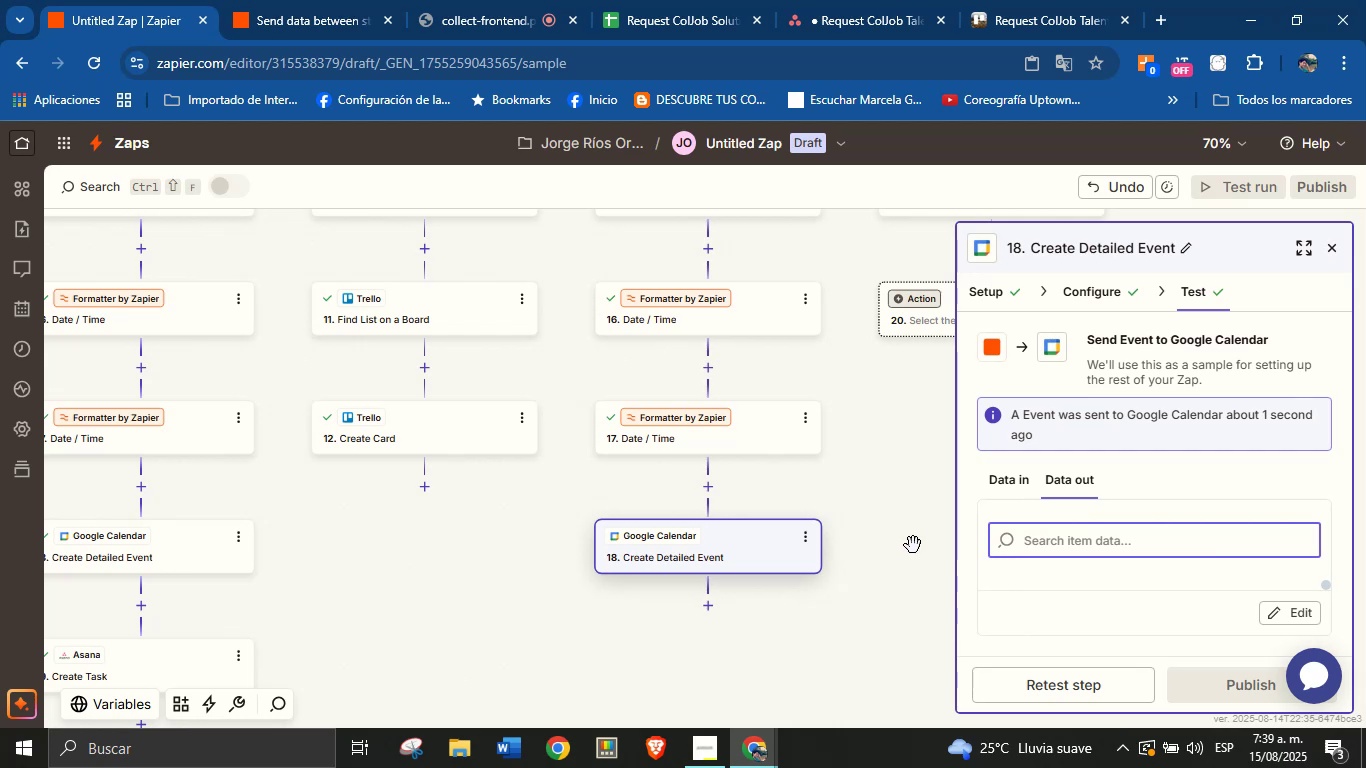 
wait(6.13)
 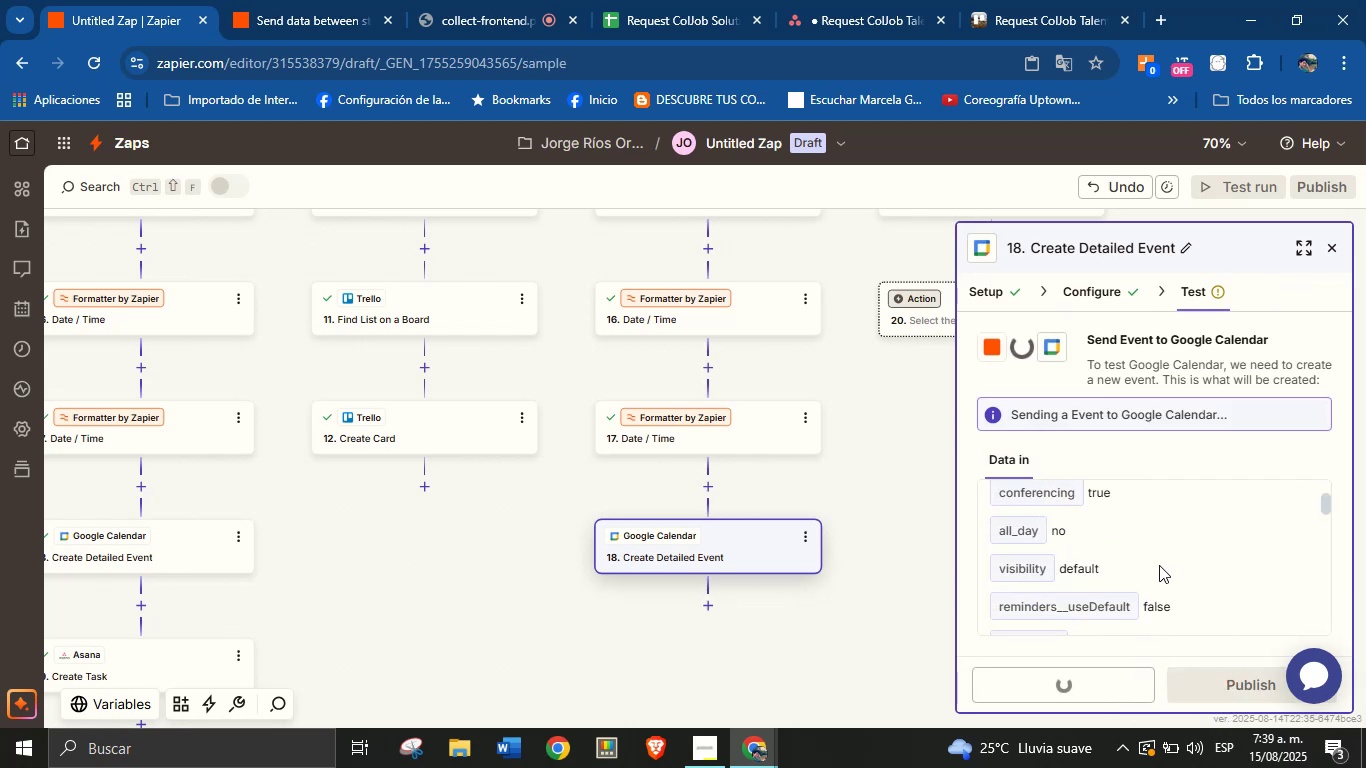 
left_click_drag(start_coordinate=[920, 503], to_coordinate=[900, 476])
 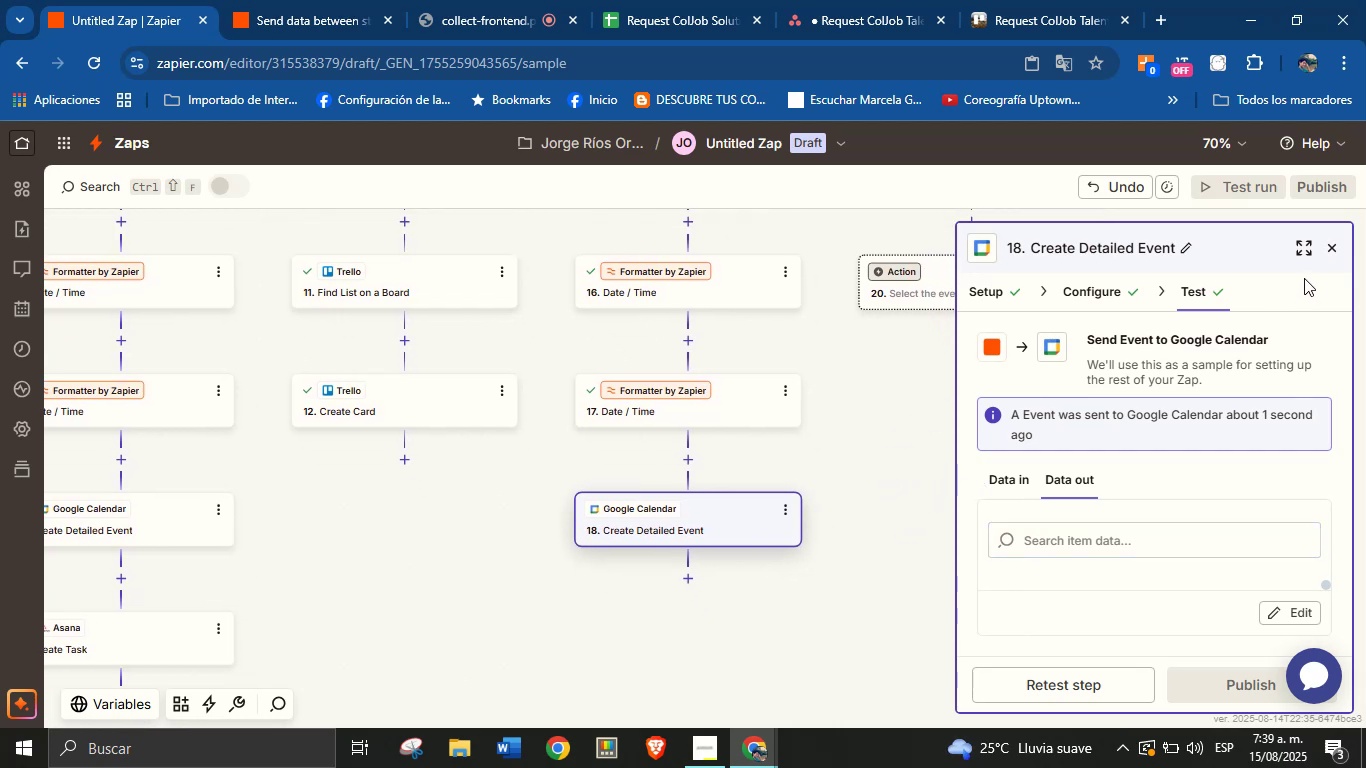 
wait(5.83)
 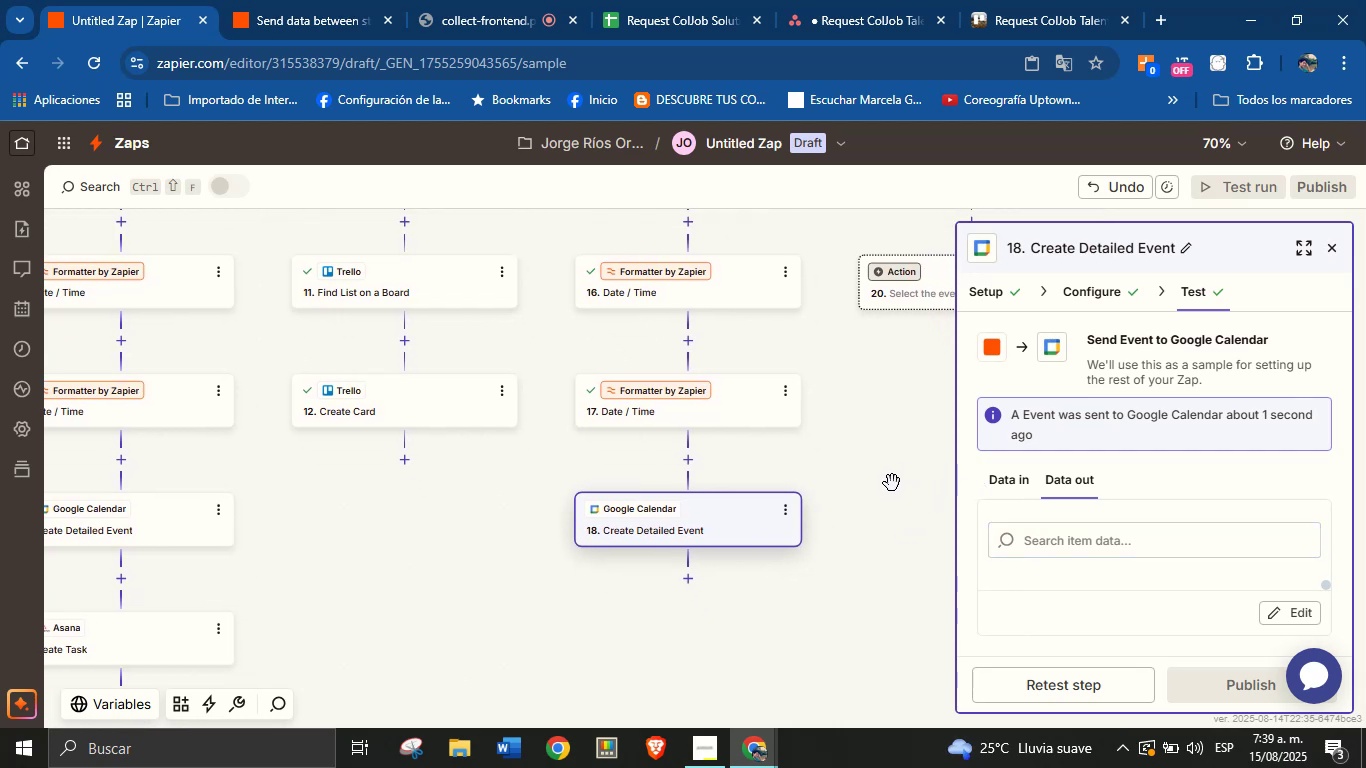 
left_click_drag(start_coordinate=[913, 458], to_coordinate=[902, 449])
 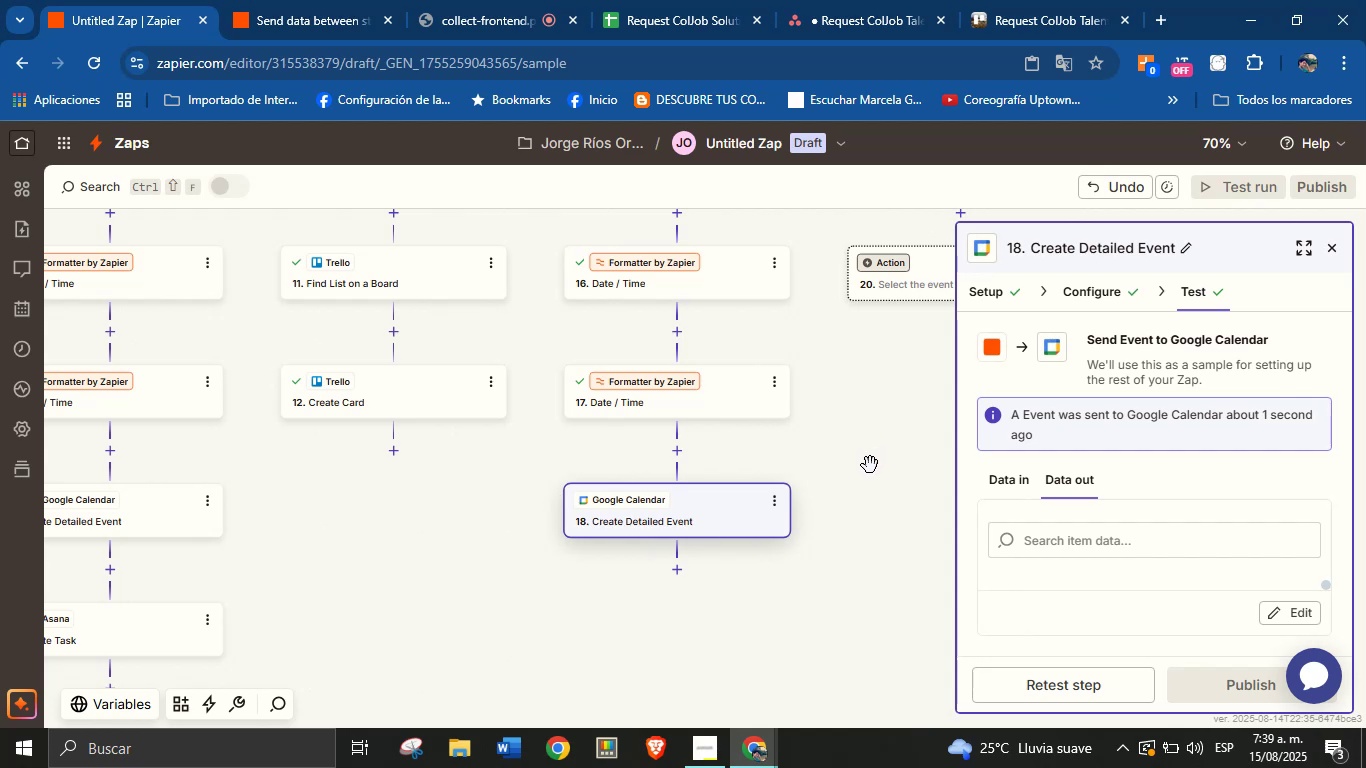 
wait(9.73)
 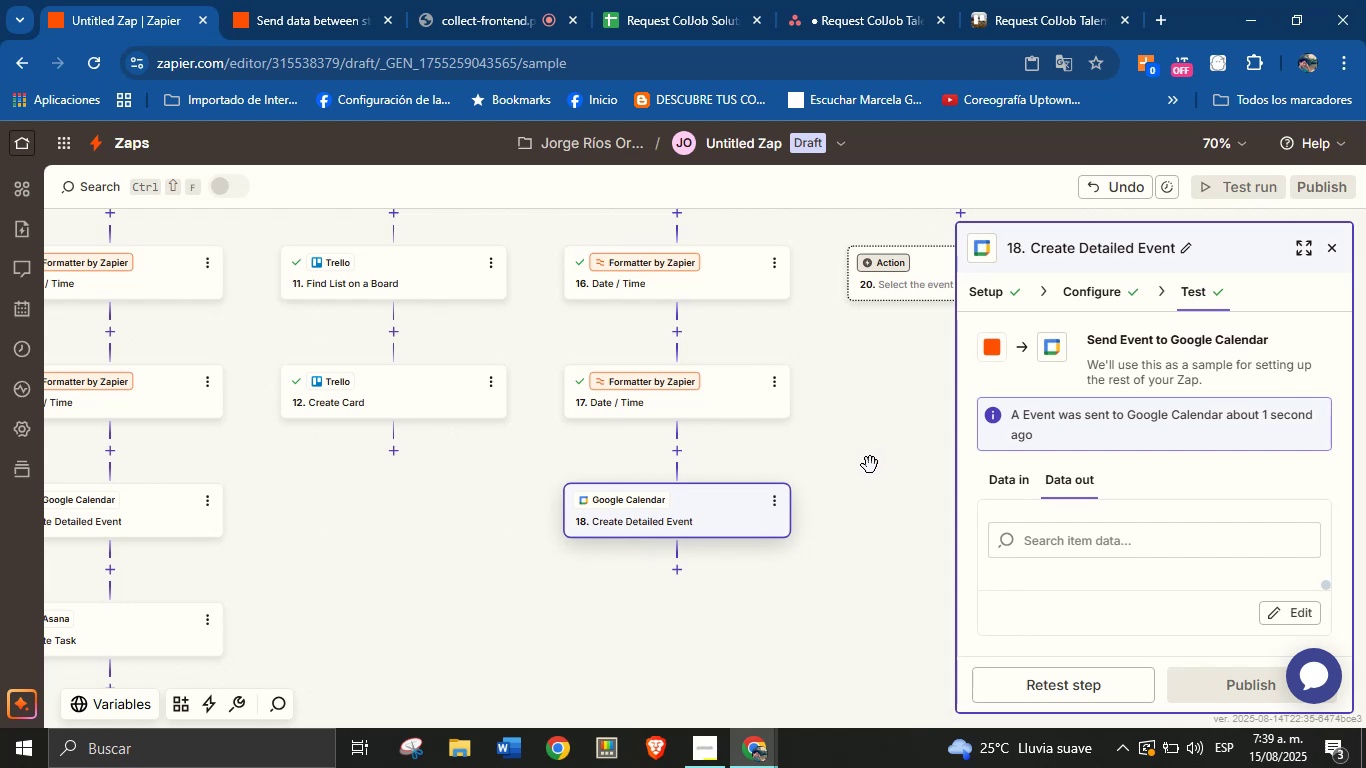 
left_click([1337, 243])
 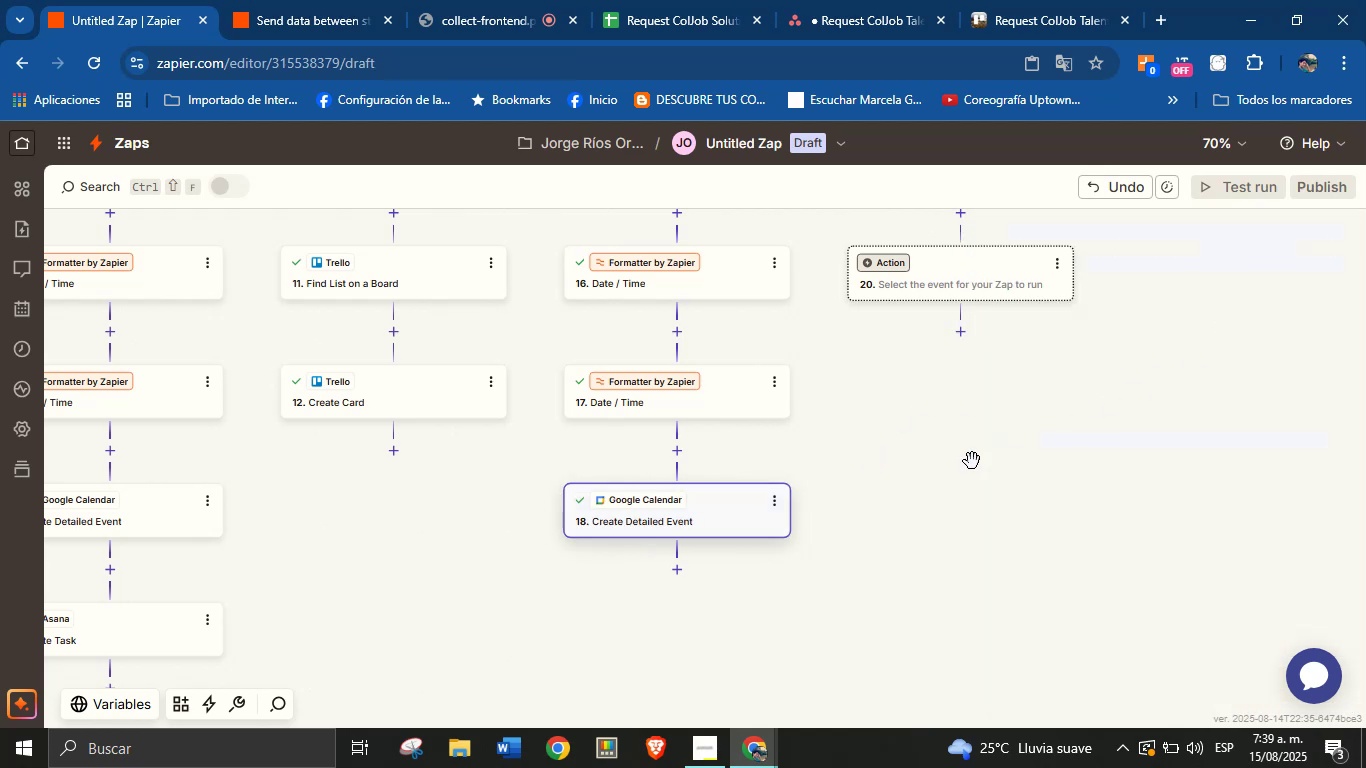 
left_click_drag(start_coordinate=[916, 500], to_coordinate=[992, 439])
 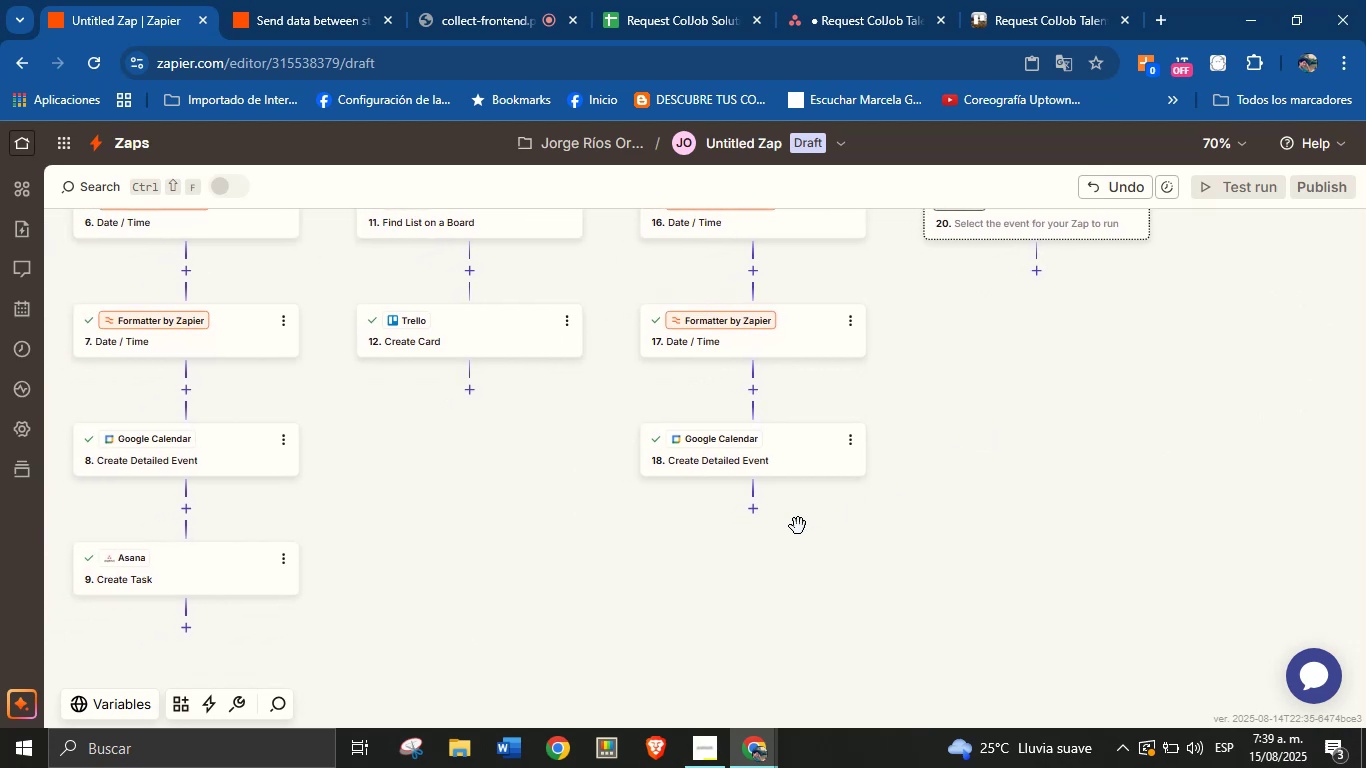 
mouse_move([753, 532])
 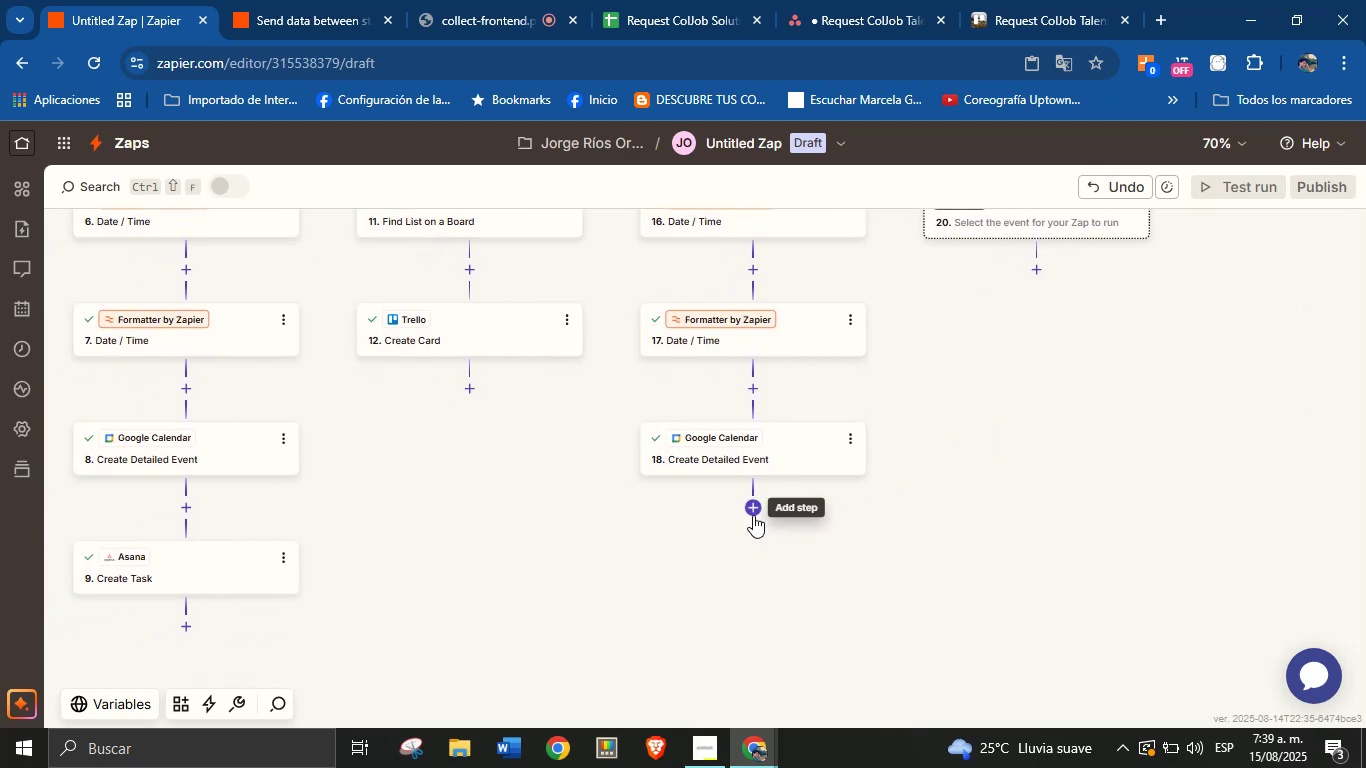 
left_click([753, 515])
 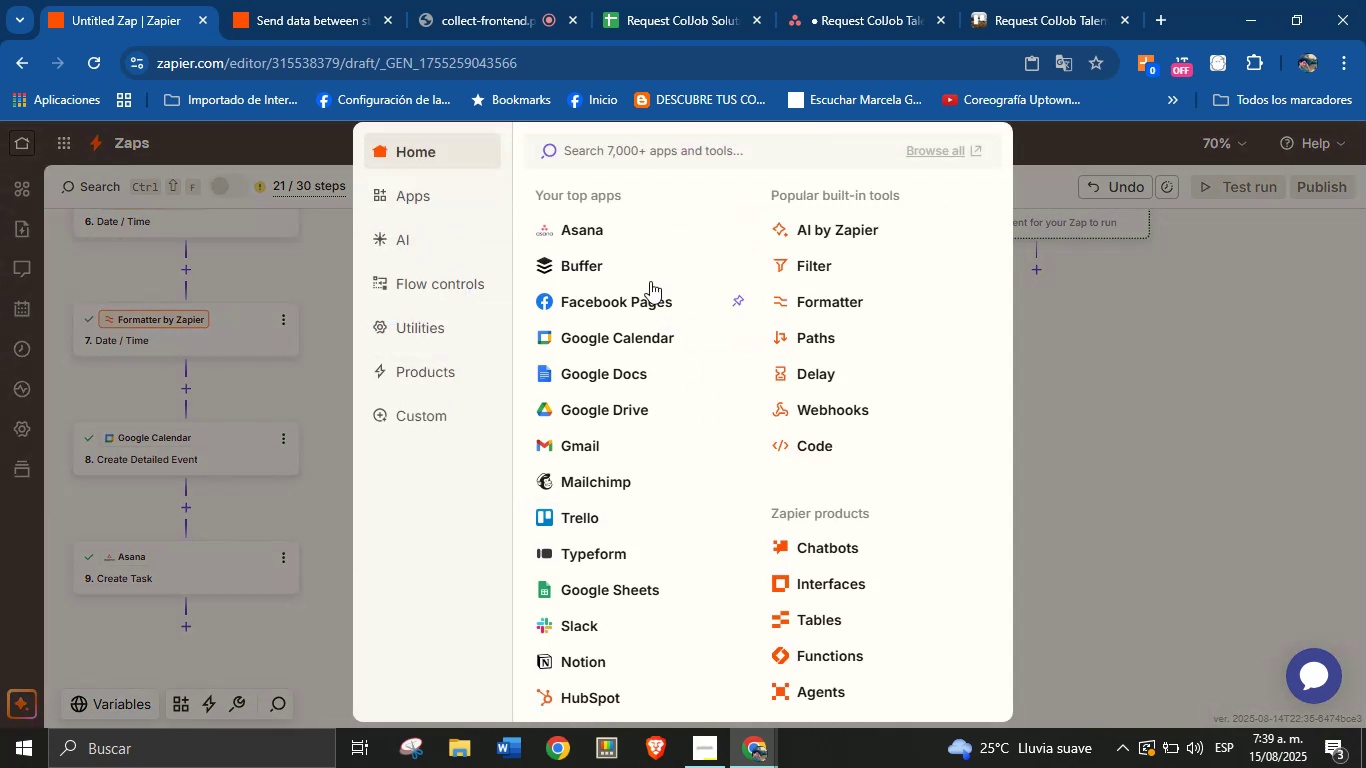 
left_click([623, 234])
 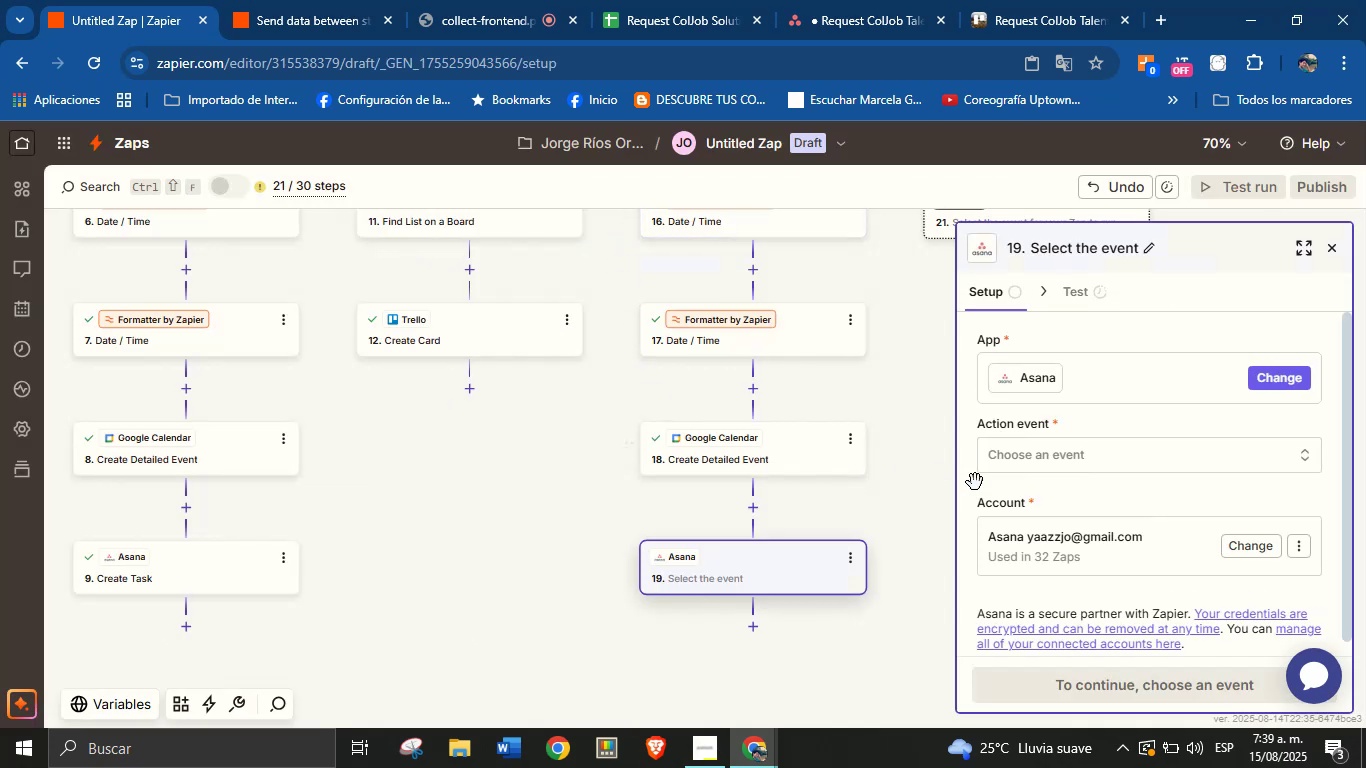 
left_click([1086, 465])
 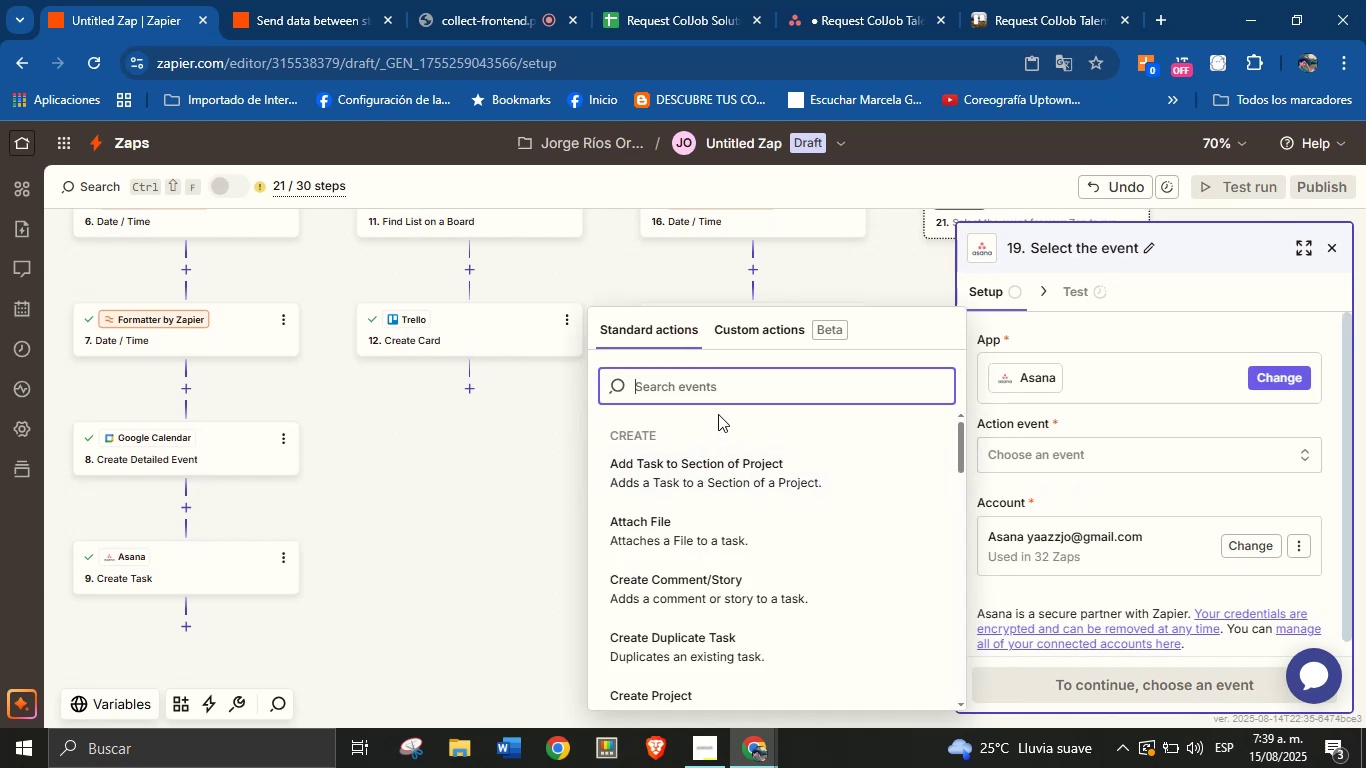 
type(task)
 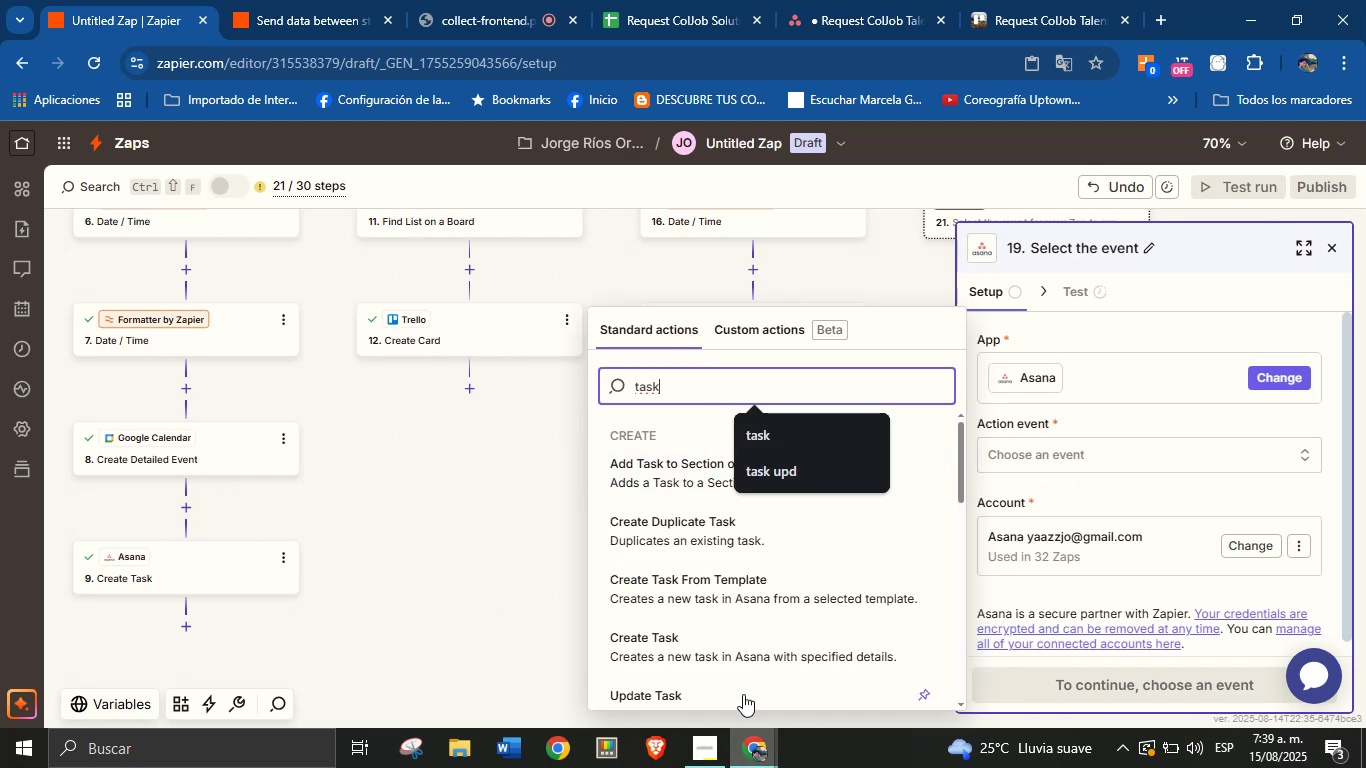 
left_click([744, 643])
 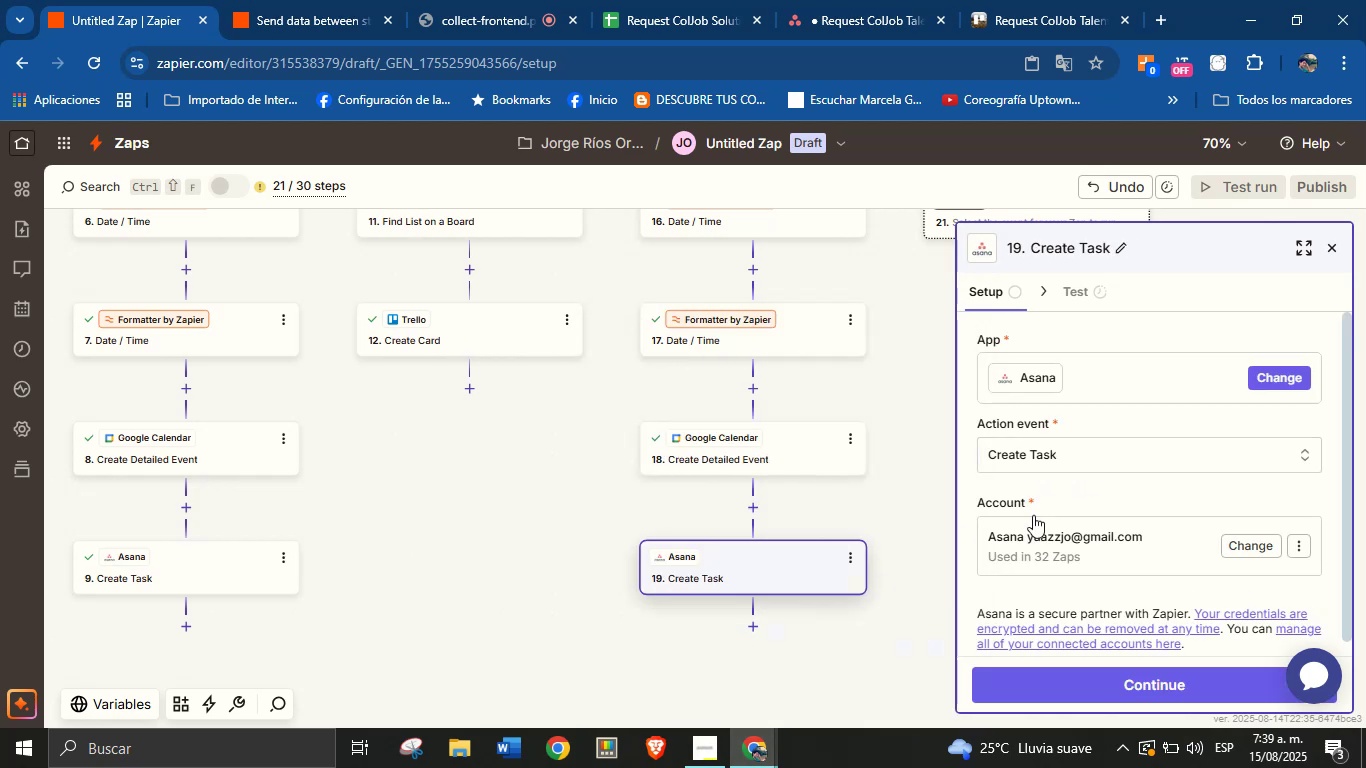 
scroll: coordinate [1067, 490], scroll_direction: down, amount: 2.0
 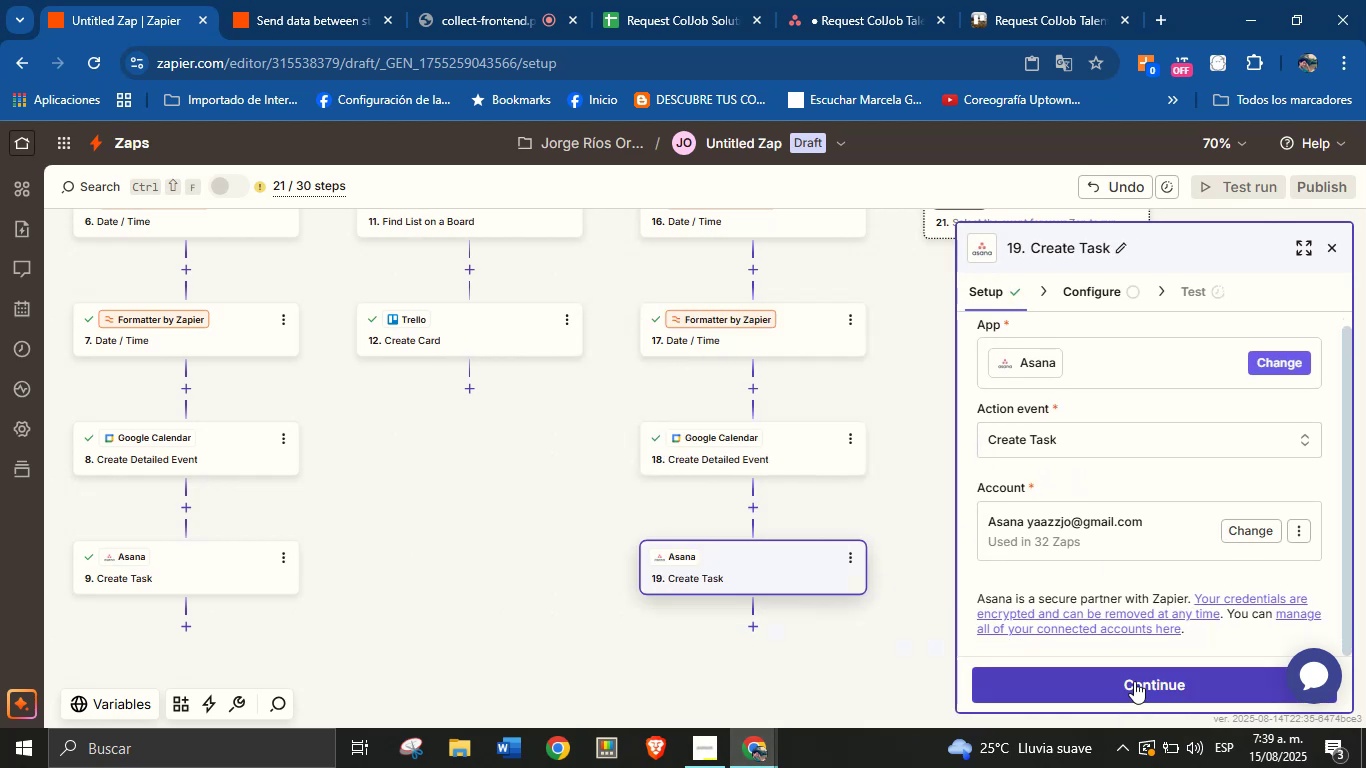 
left_click([1138, 669])
 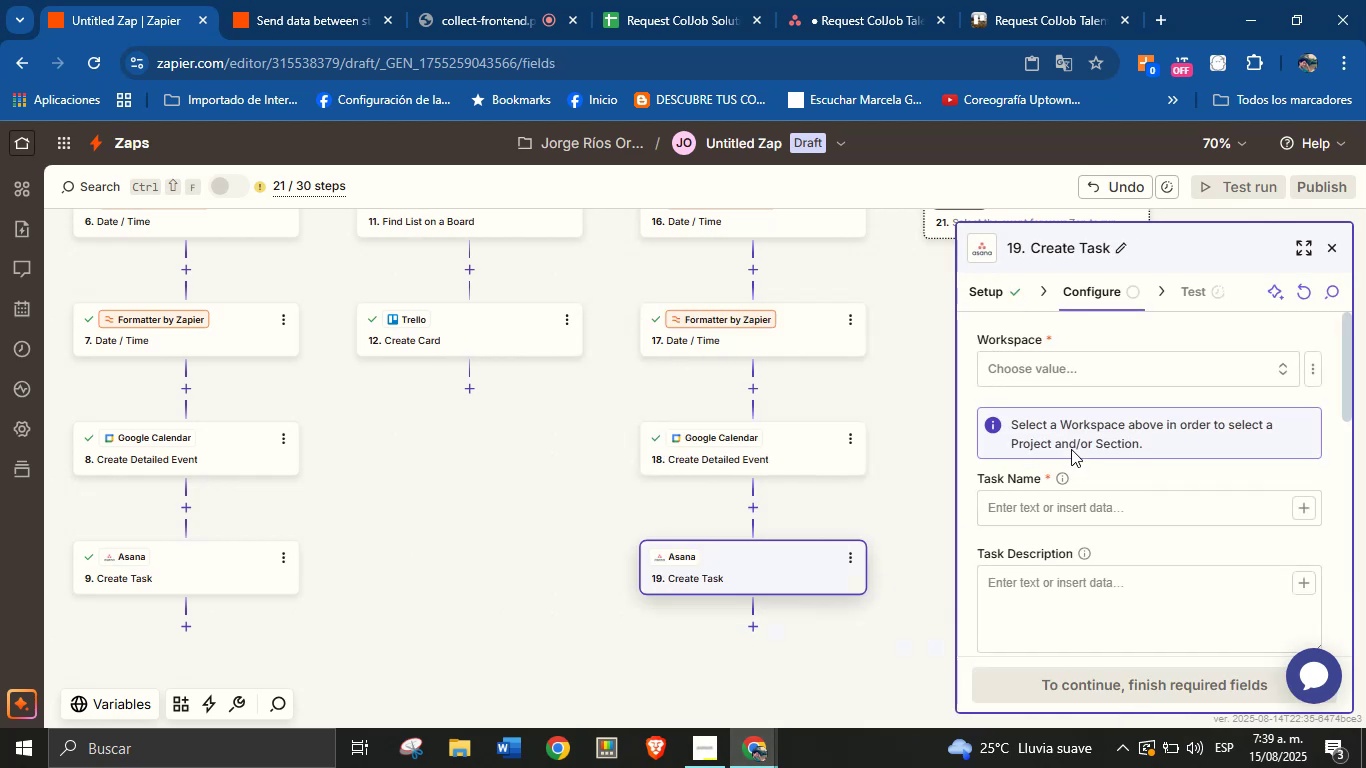 
left_click([1069, 380])
 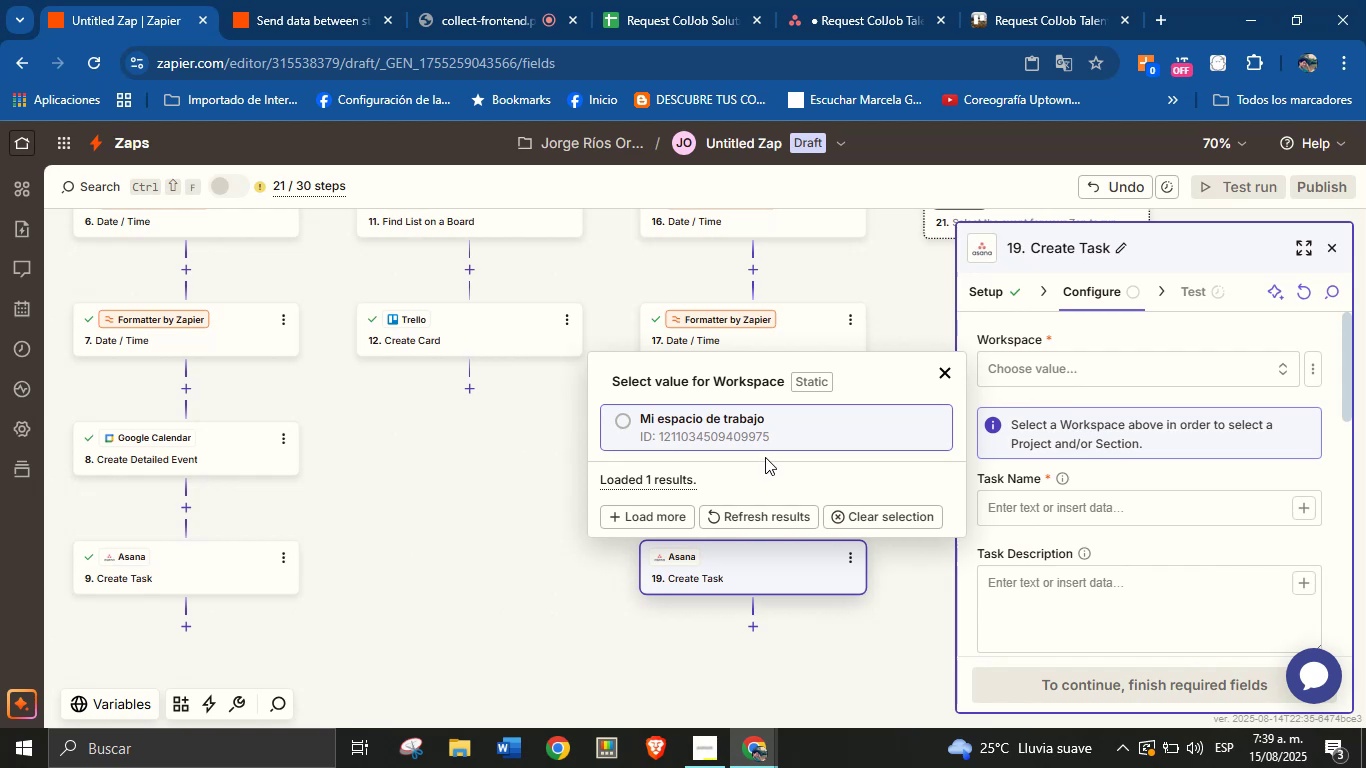 
left_click([765, 426])
 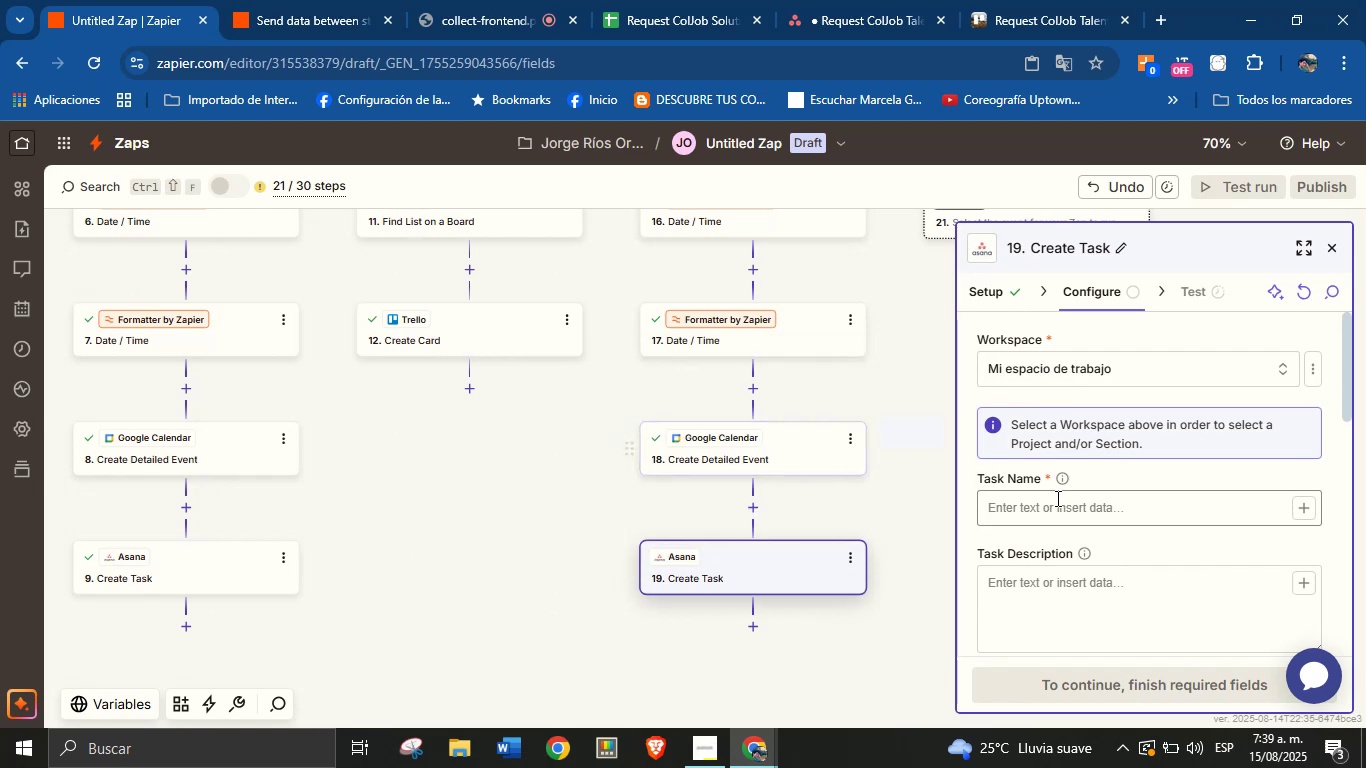 
left_click([1078, 508])
 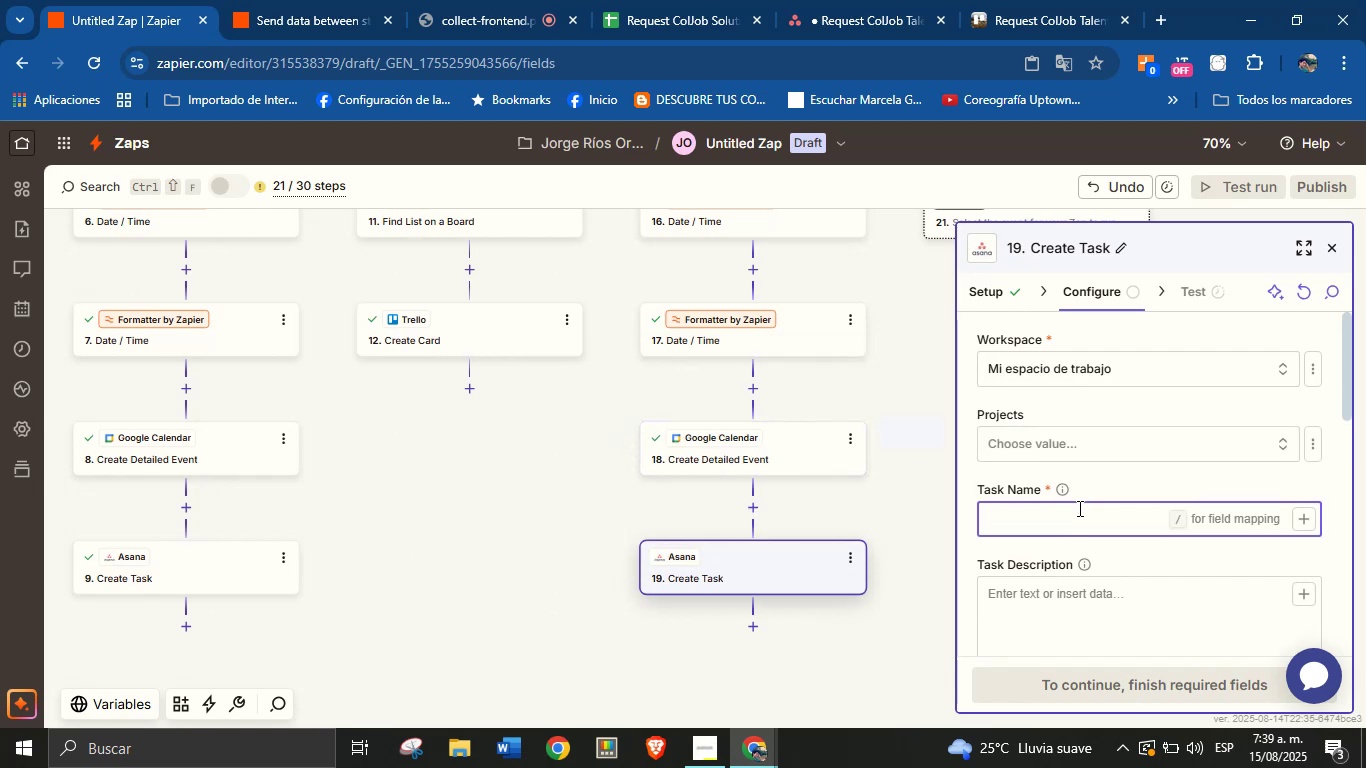 
type(New service reu)
key(Backspace)
type(quest from )
 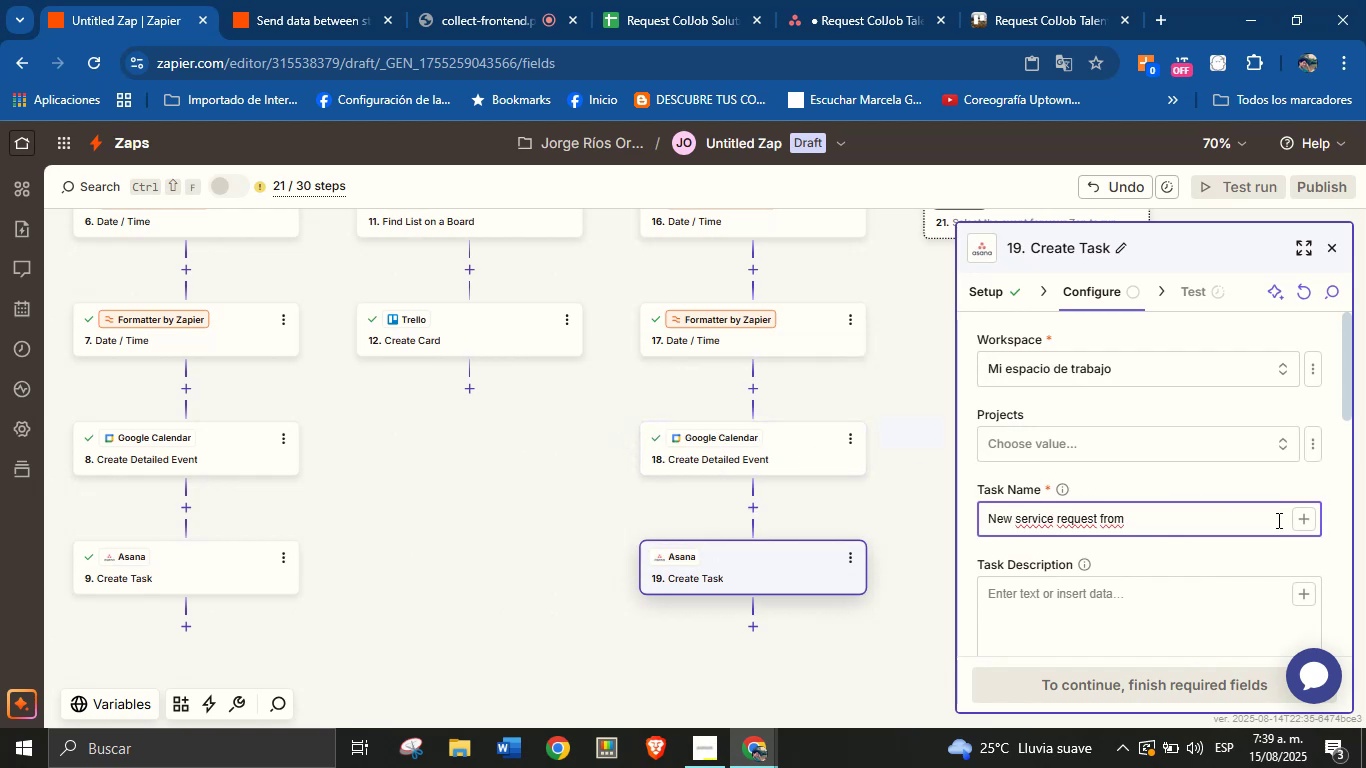 
left_click([1294, 516])
 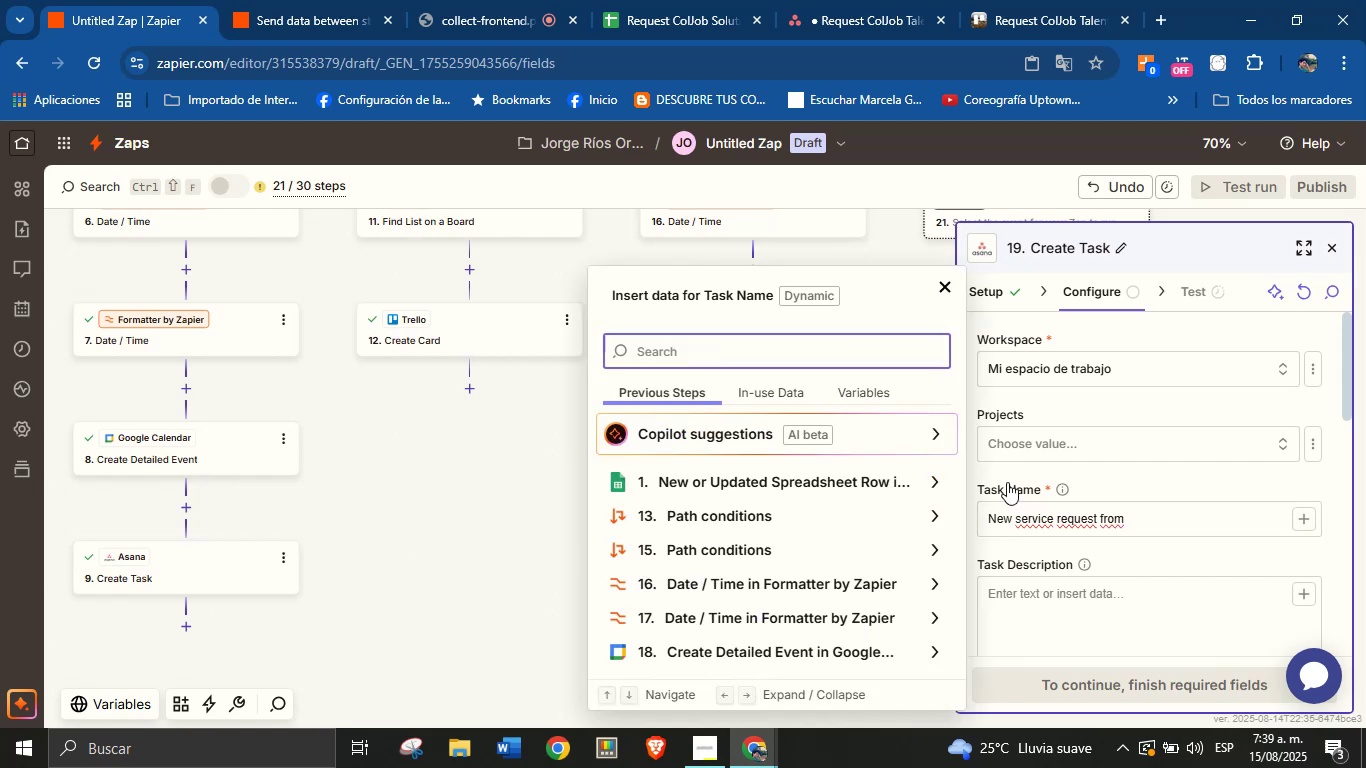 
type(name)
 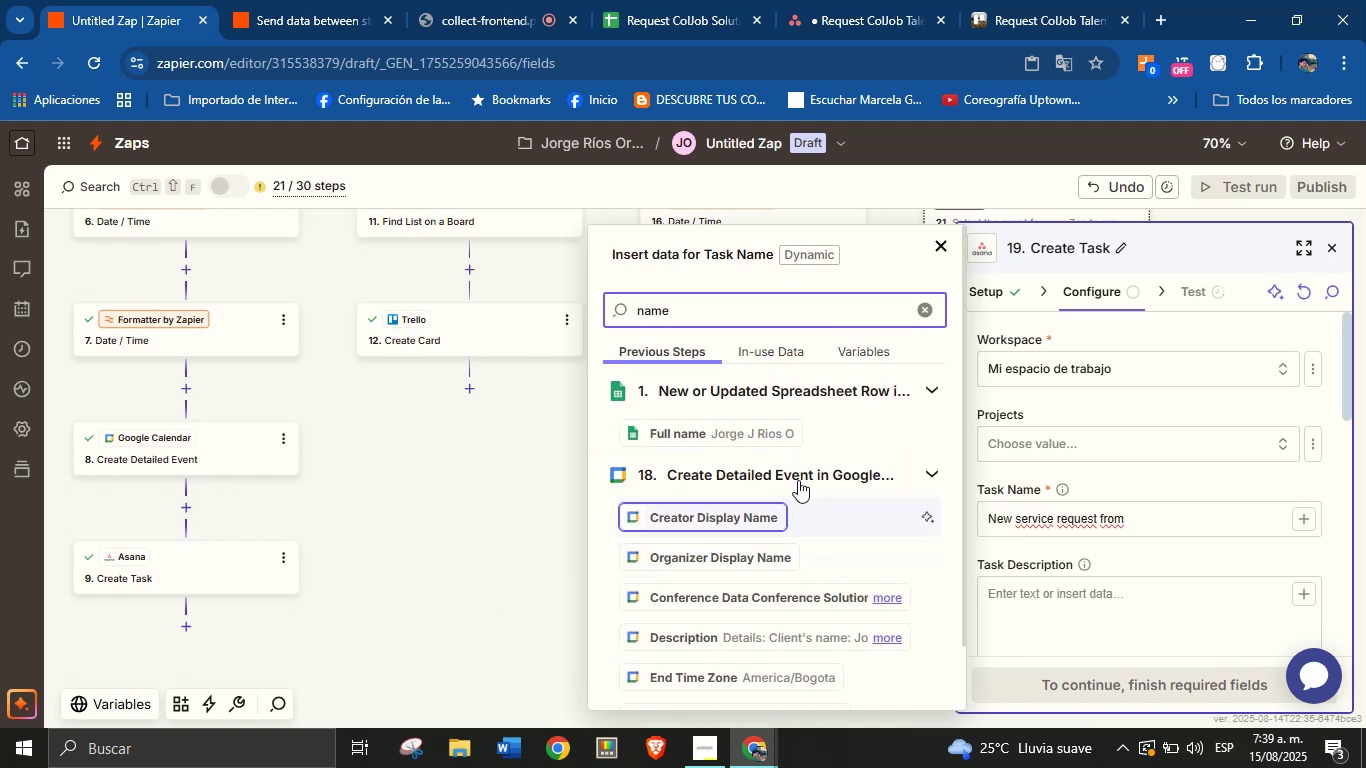 
left_click([744, 437])
 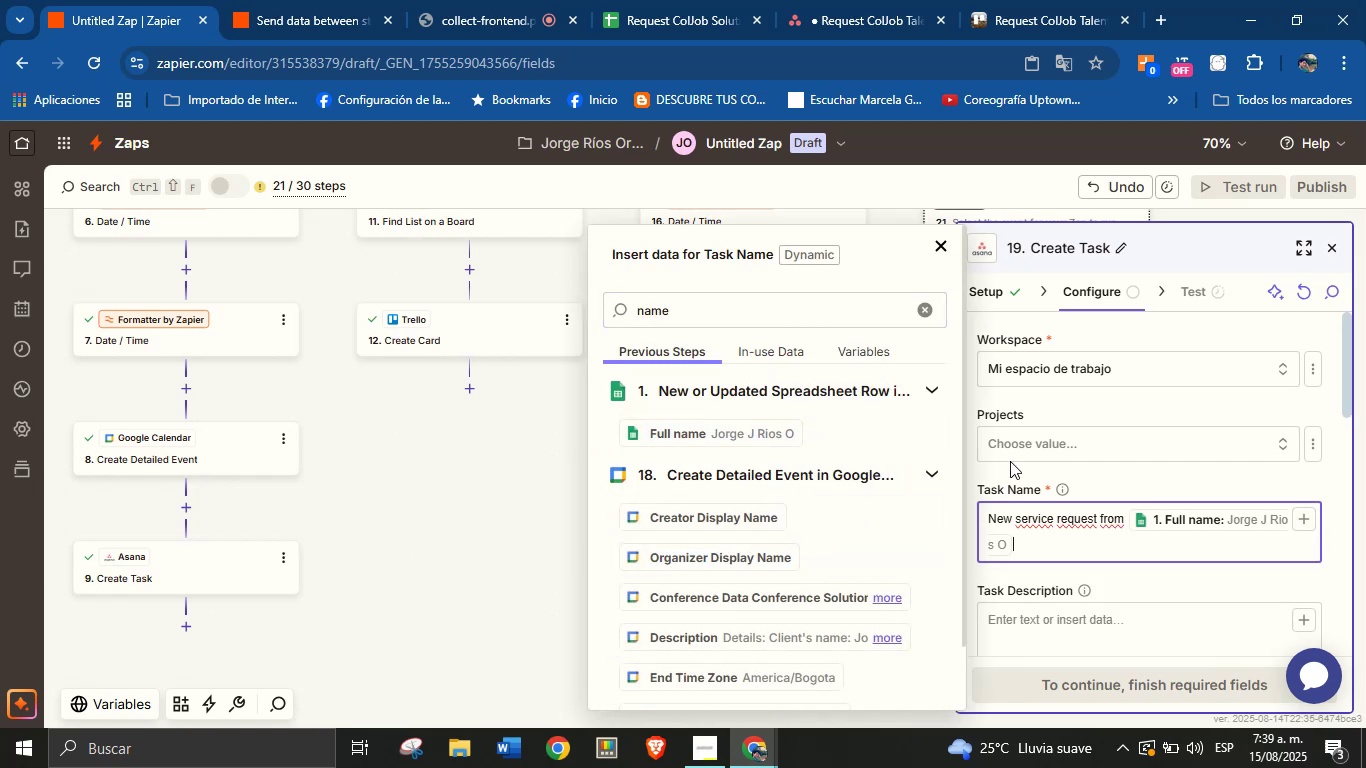 
left_click([1041, 444])
 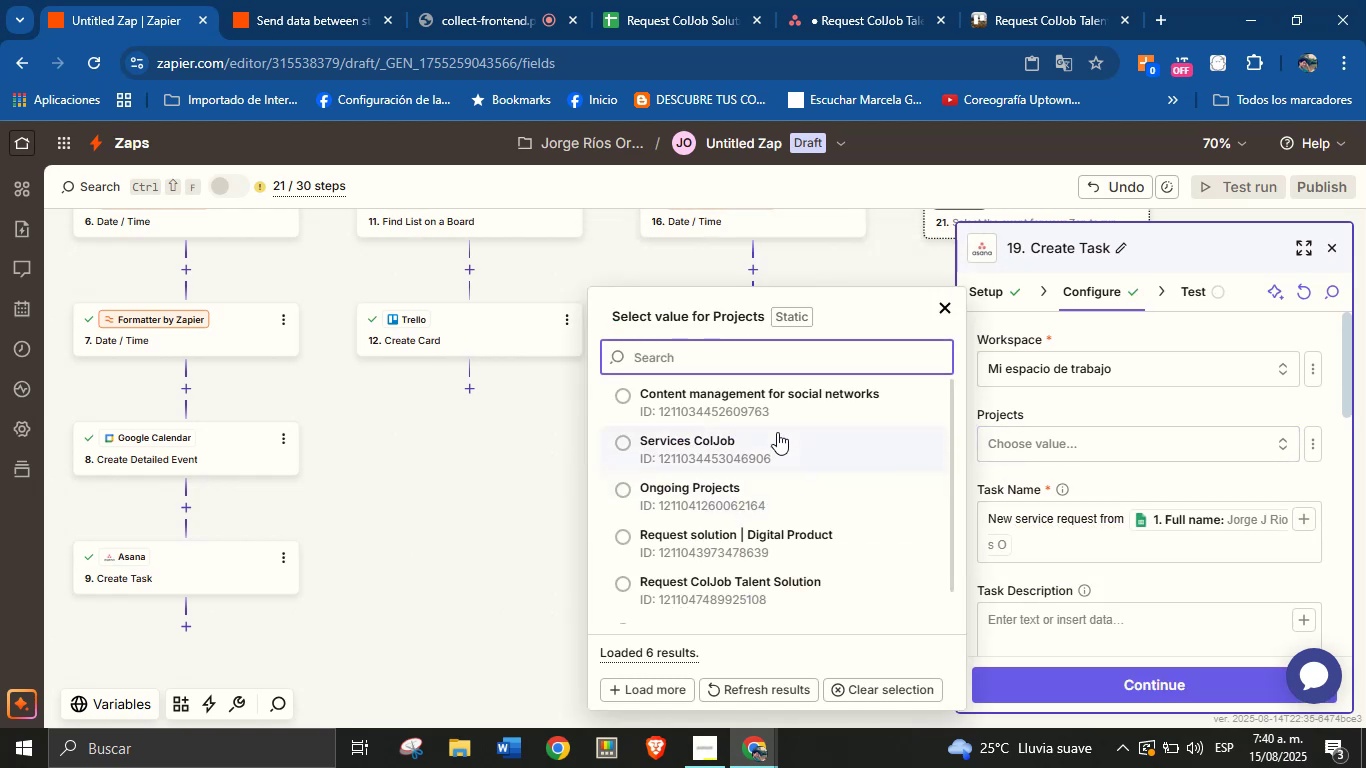 
scroll: coordinate [776, 583], scroll_direction: up, amount: 2.0
 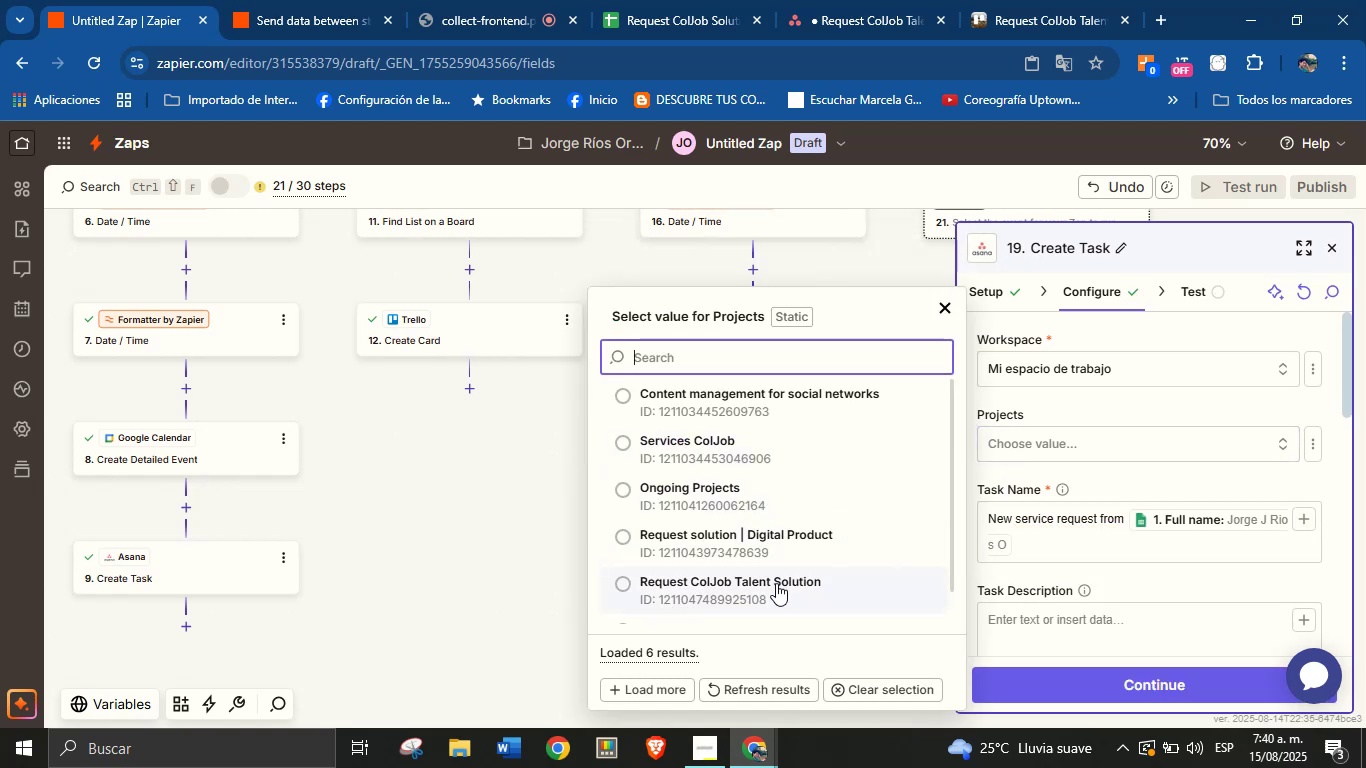 
left_click([776, 583])
 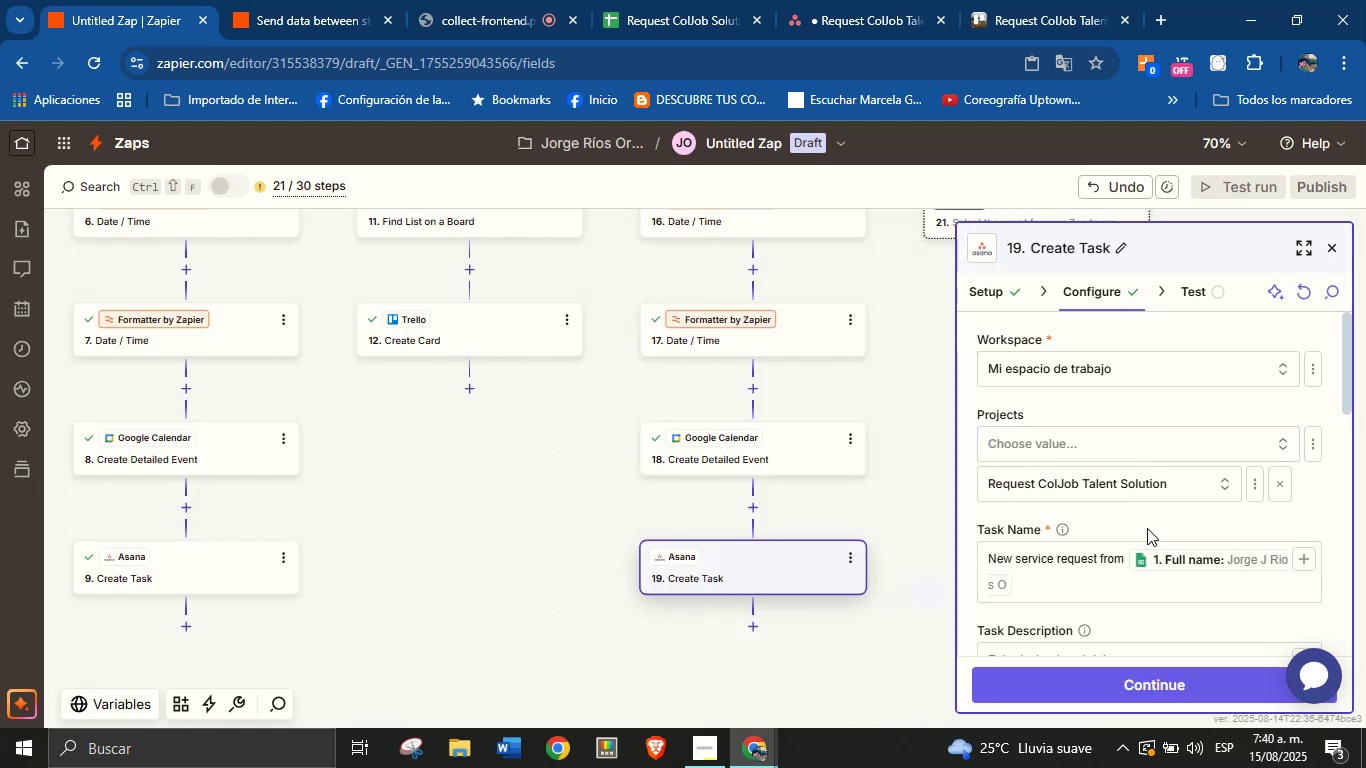 
scroll: coordinate [1134, 455], scroll_direction: down, amount: 2.0
 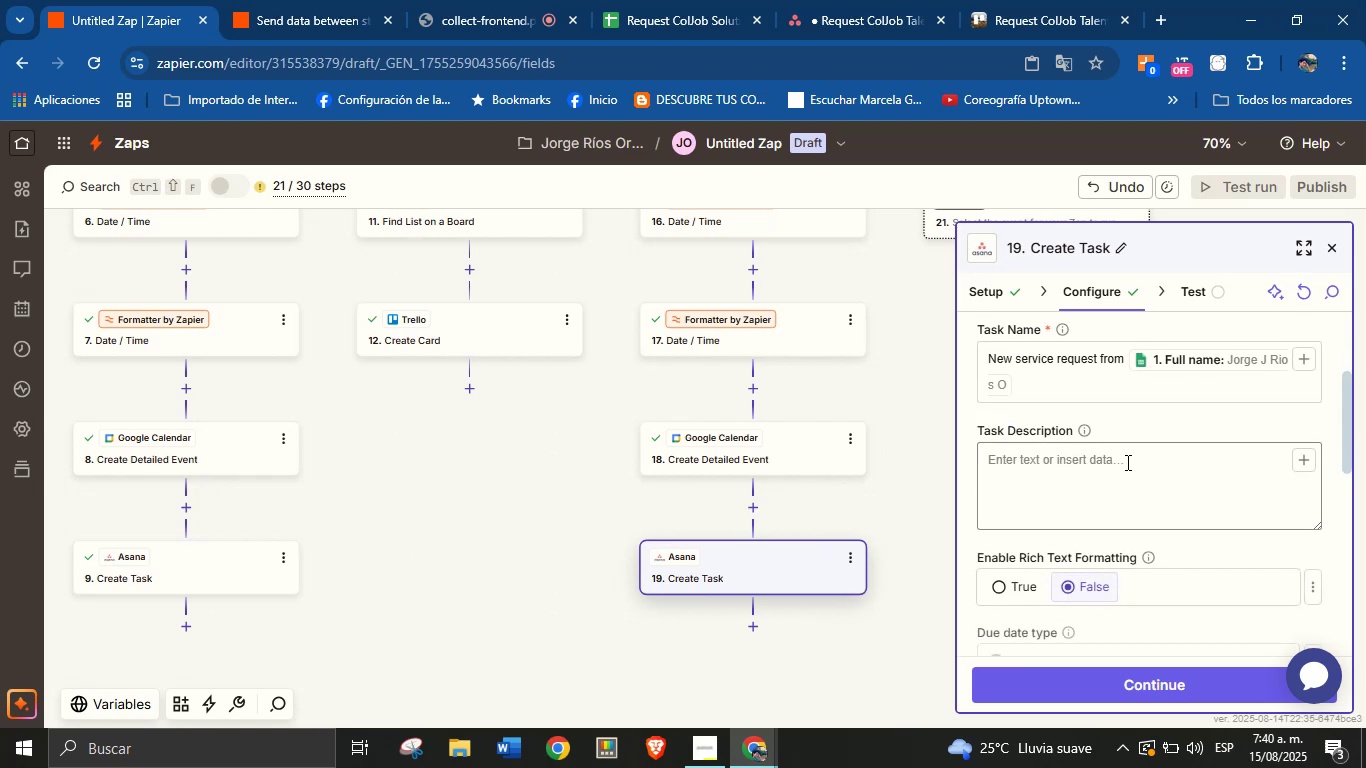 
left_click([1126, 462])
 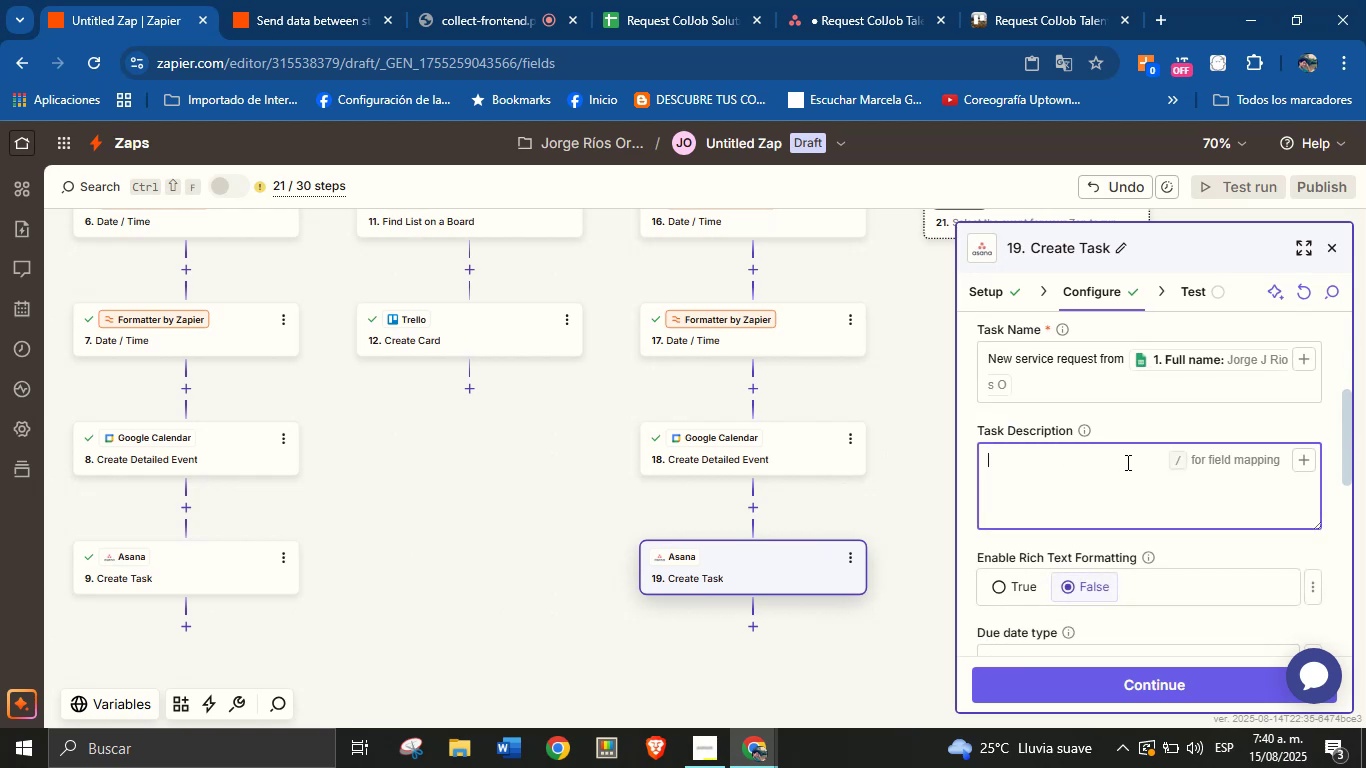 
type(Details>)
 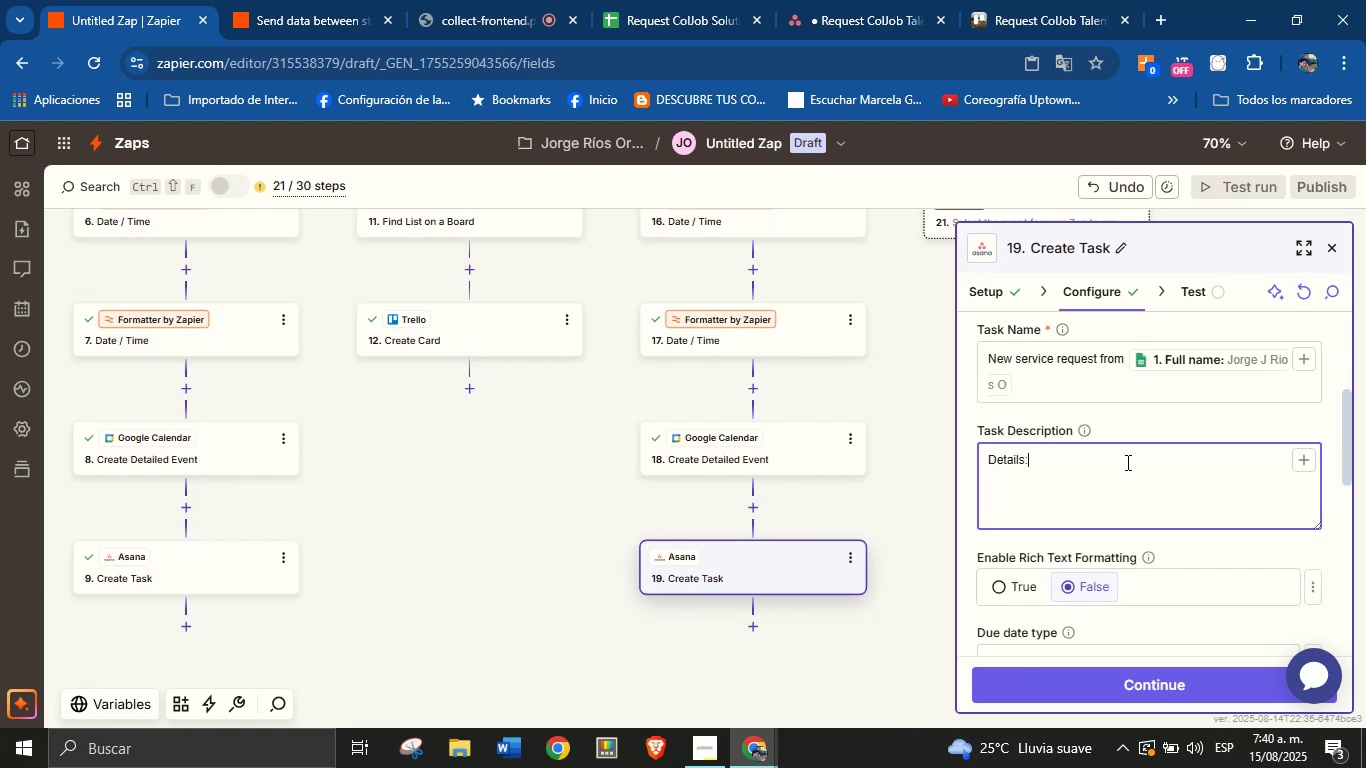 
 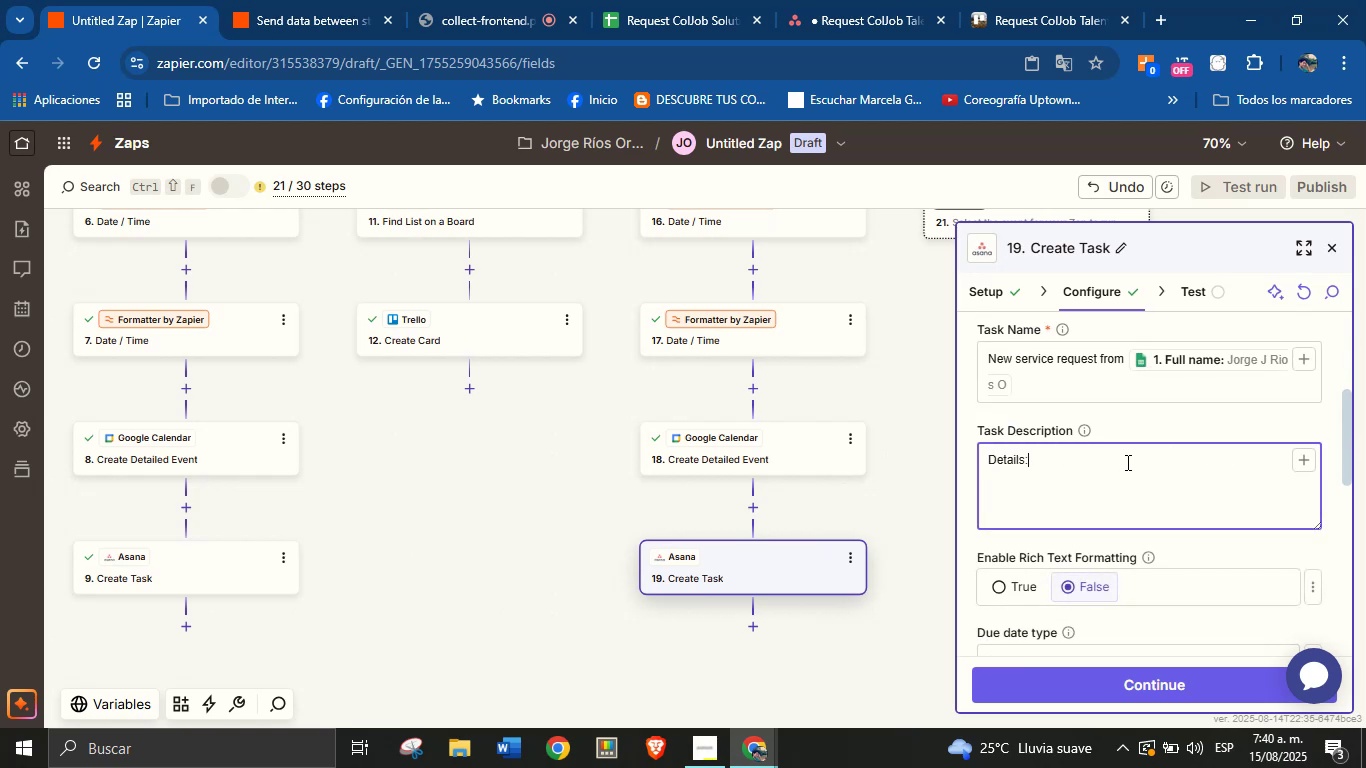 
key(Enter)
 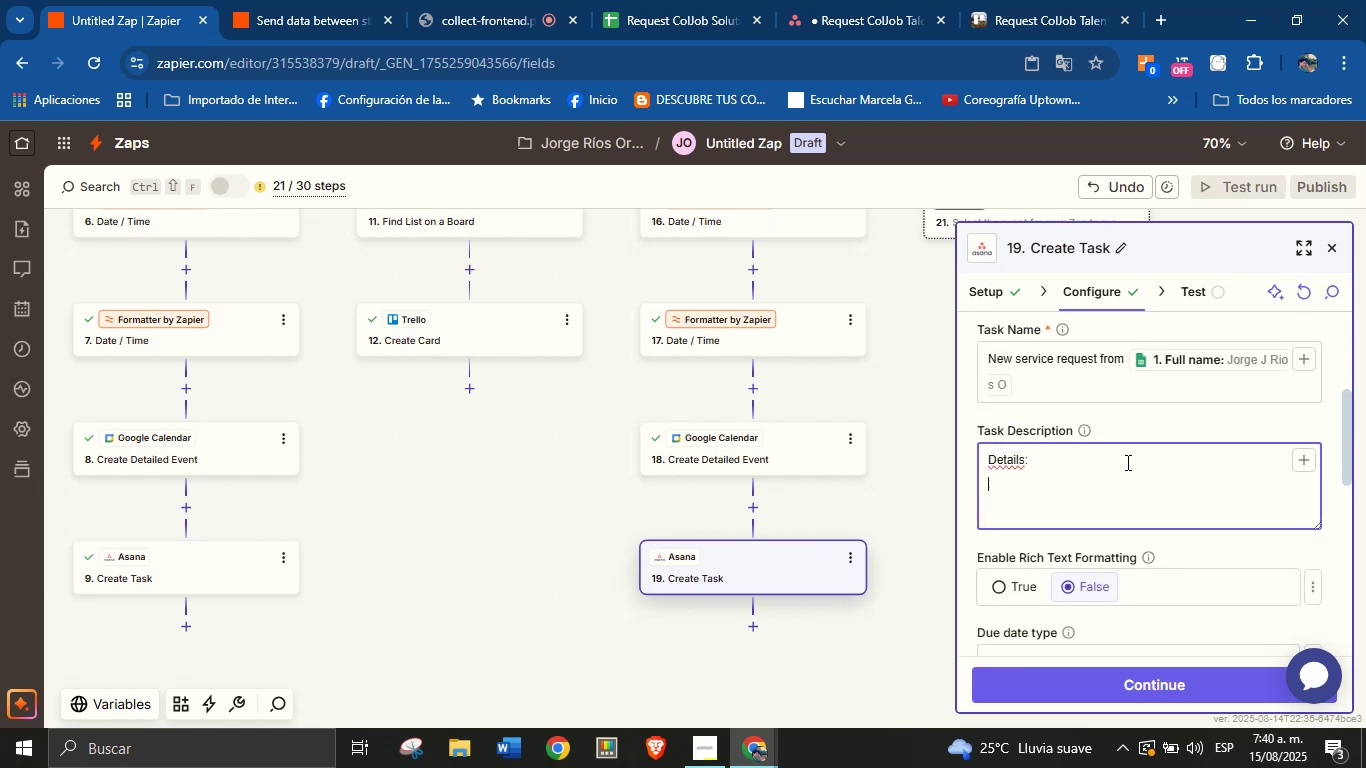 
type(Client[s name> )
 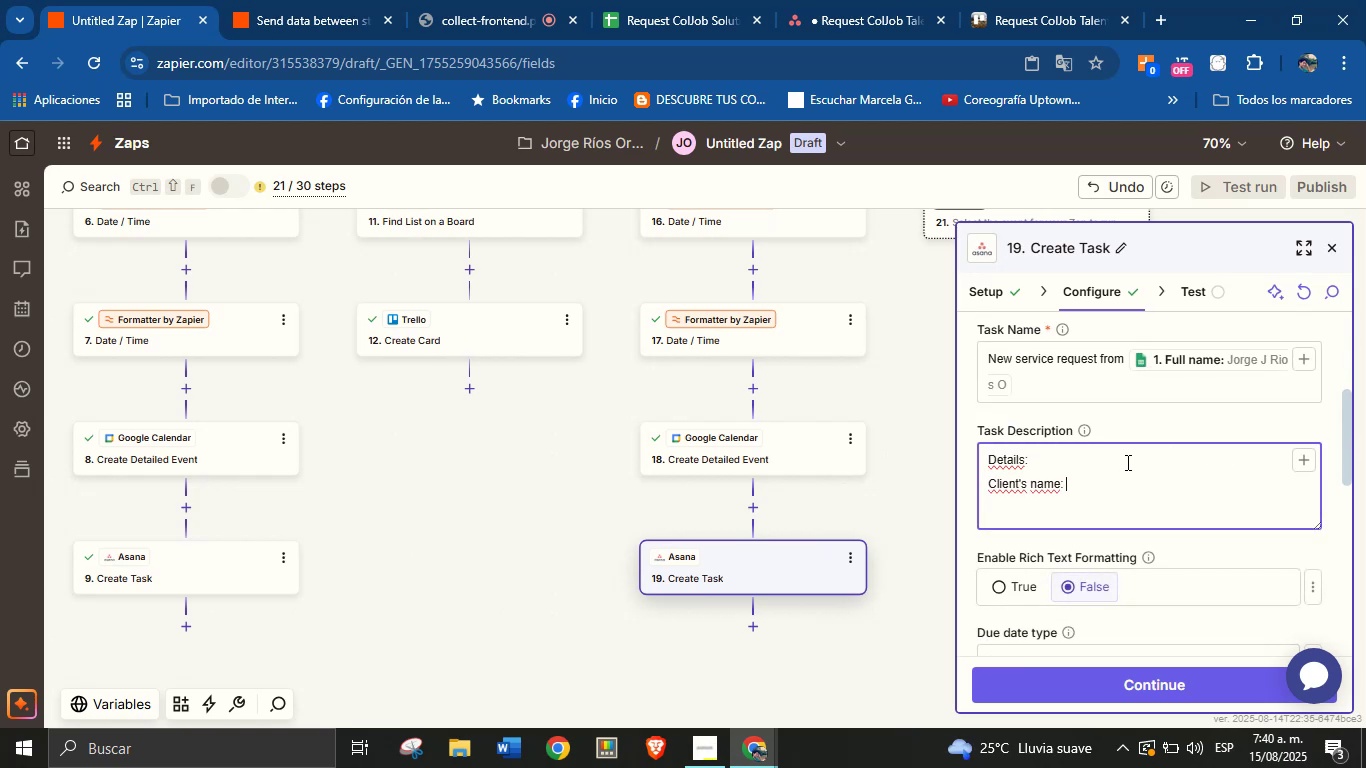 
left_click([1309, 459])
 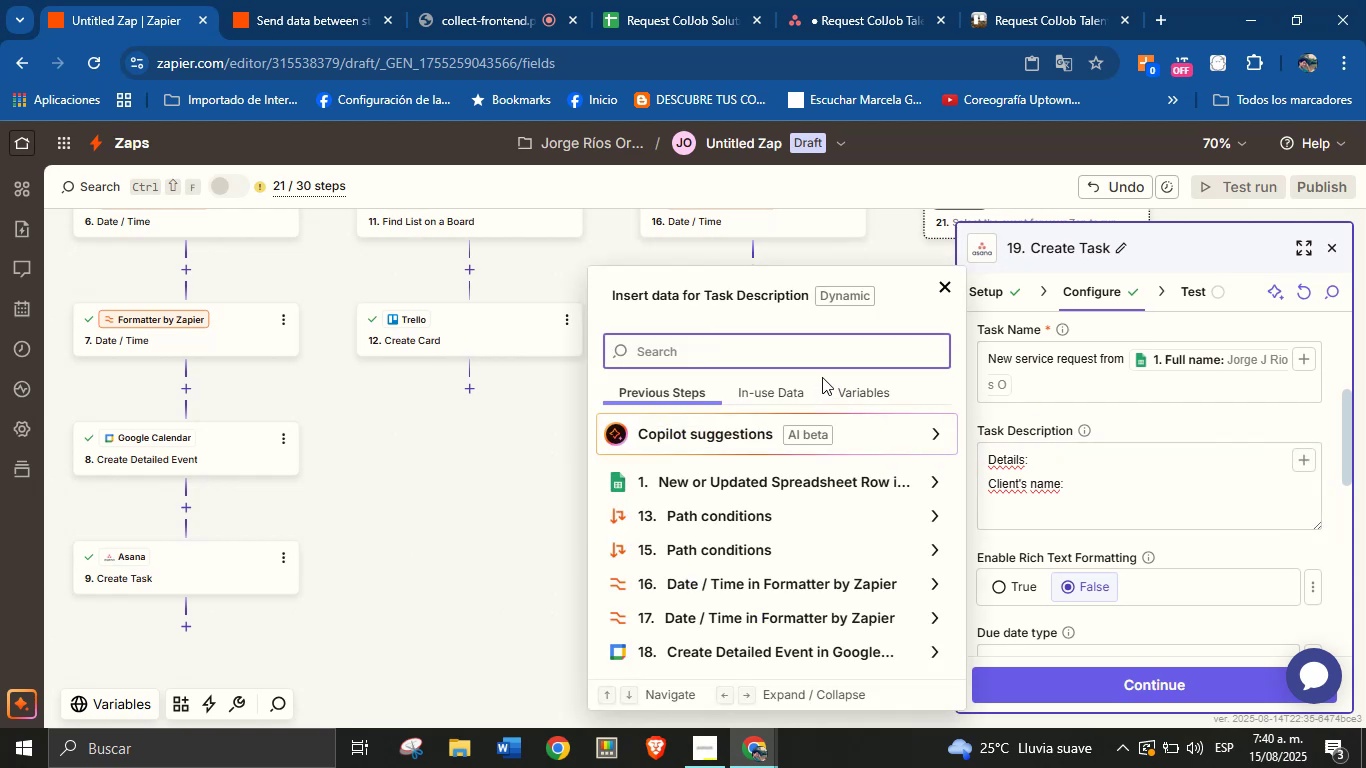 
type(name)
 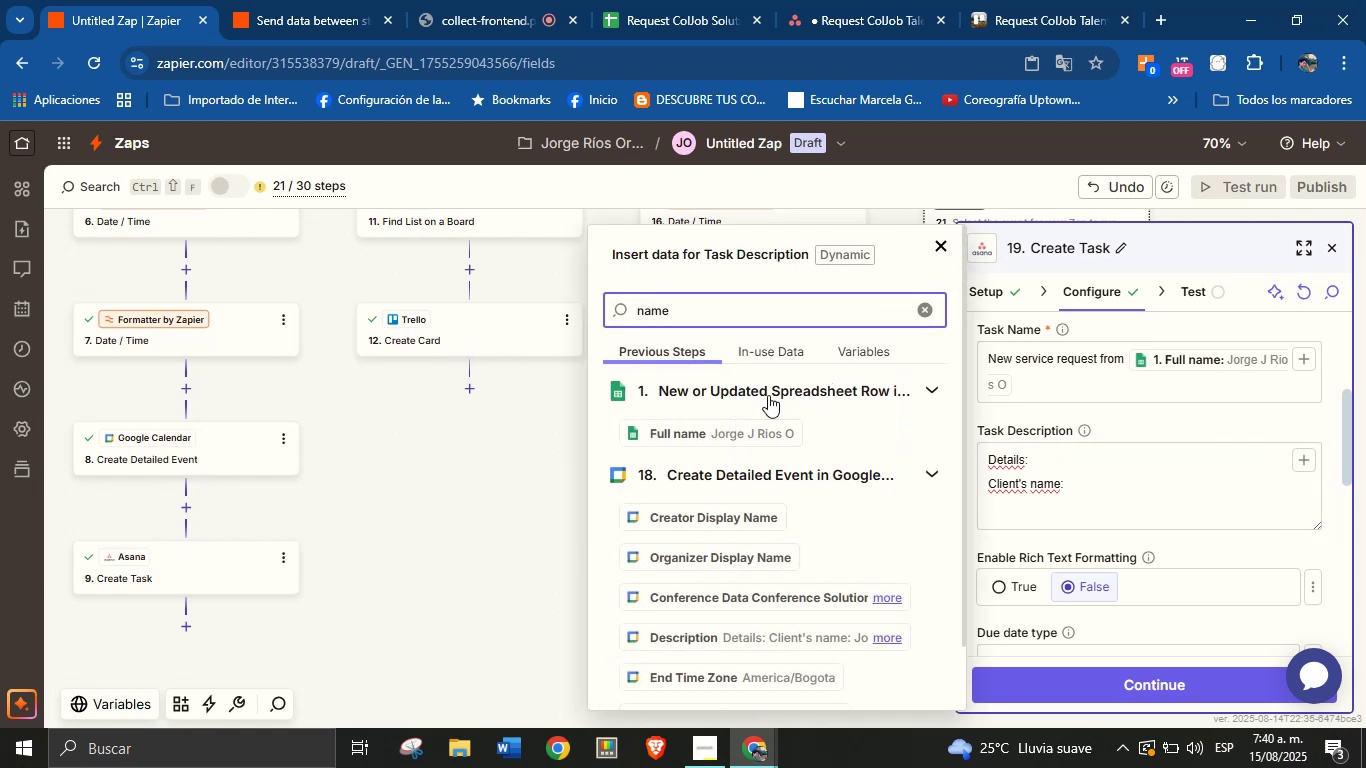 
left_click([731, 424])
 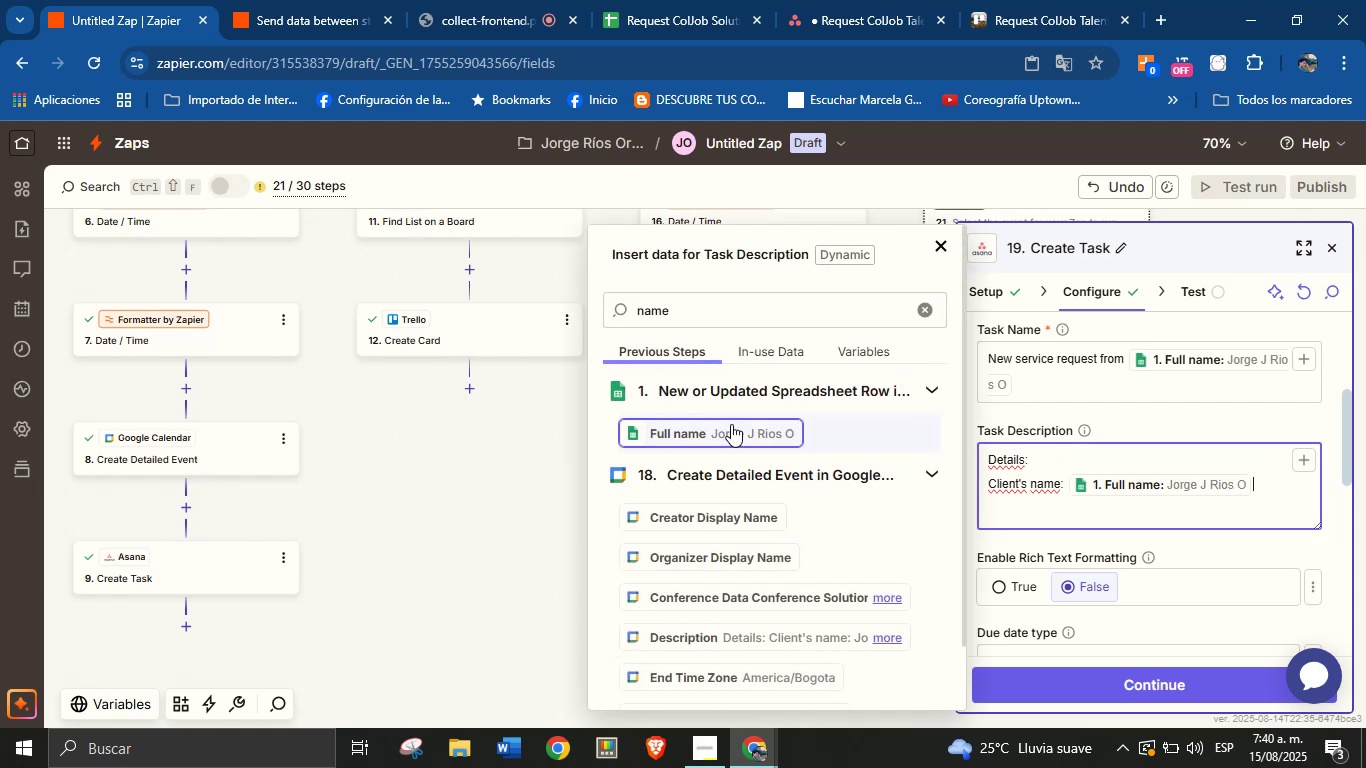 
key(Enter)
 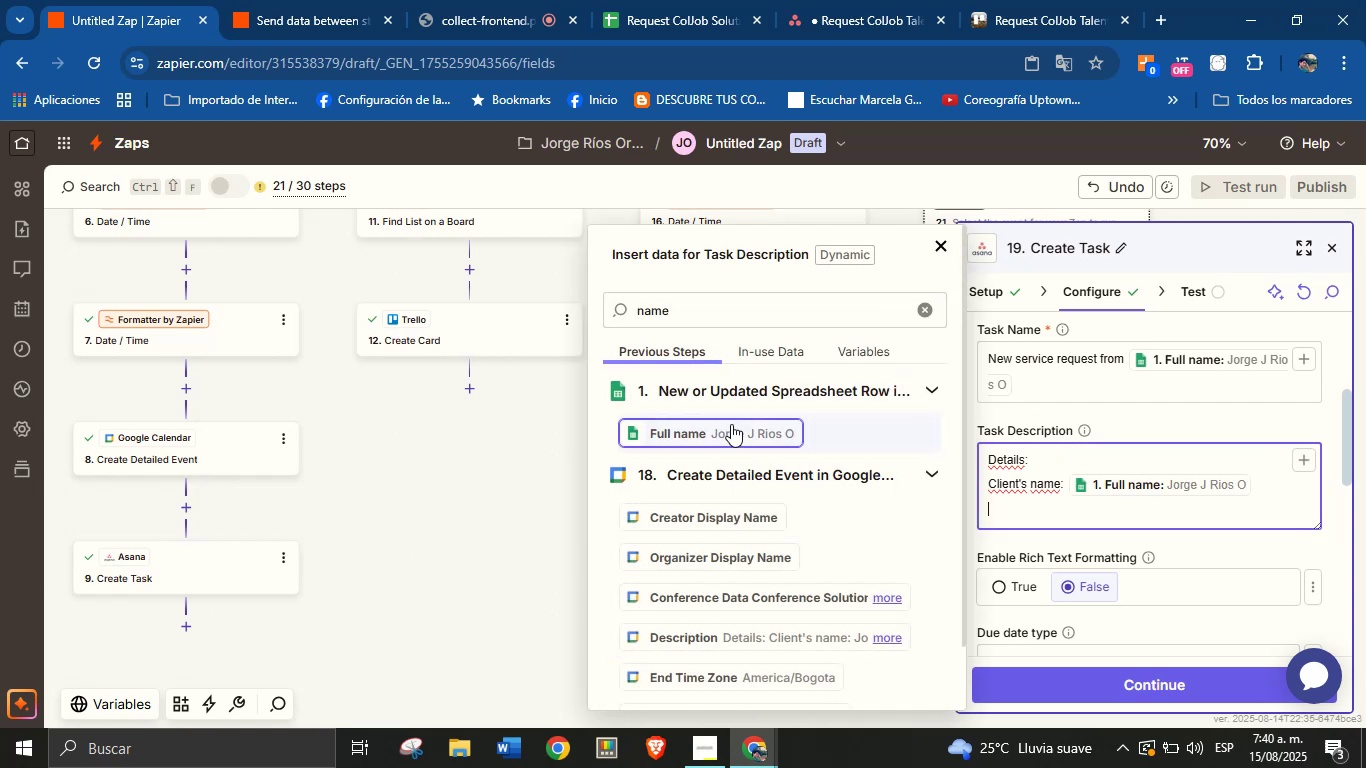 
type(Email> )
 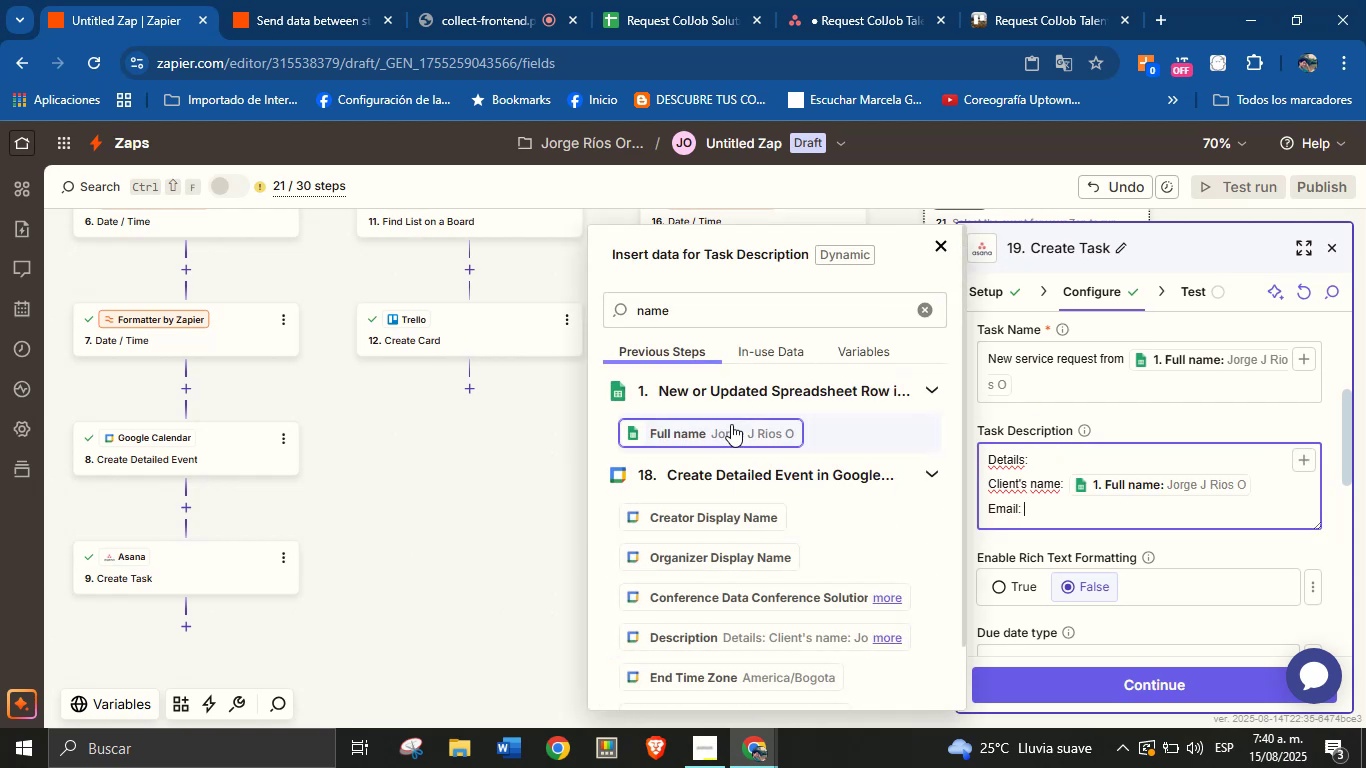 
double_click([708, 318])
 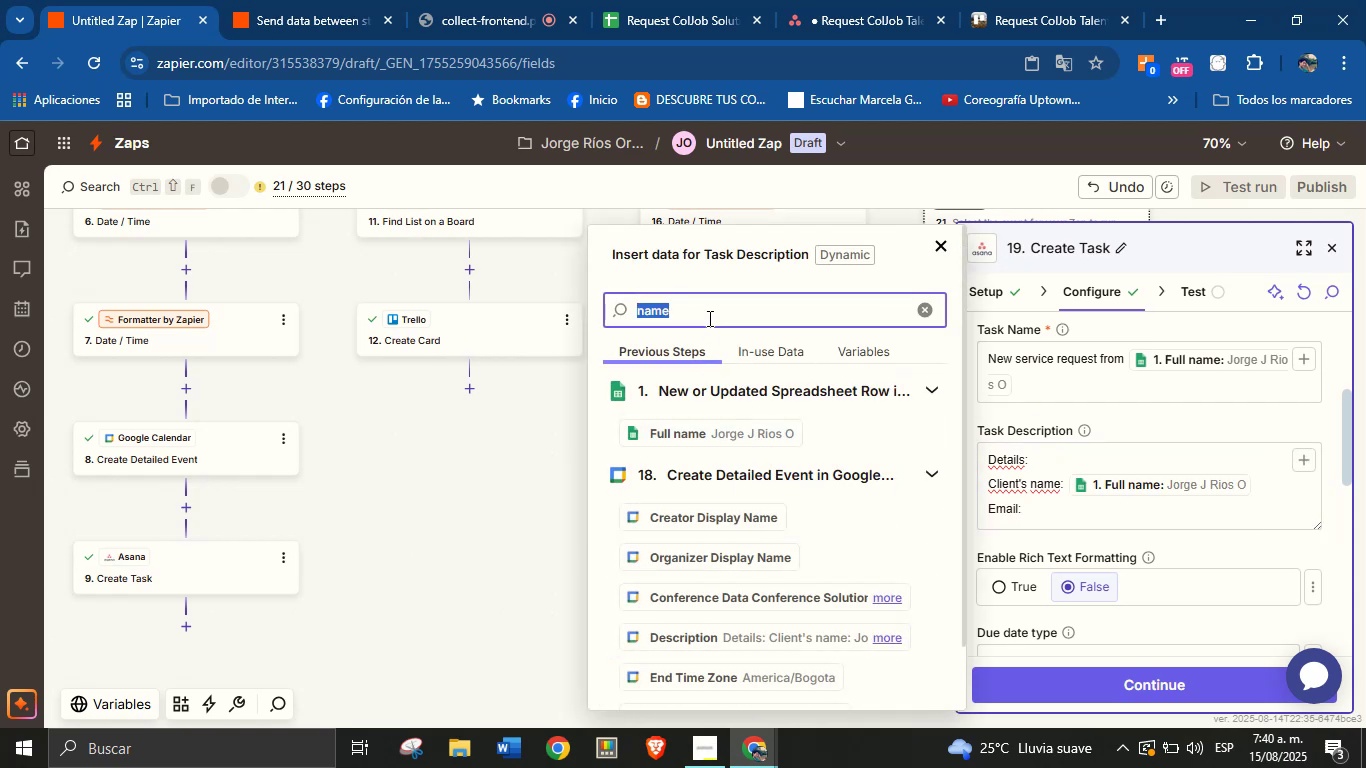 
type(email)
 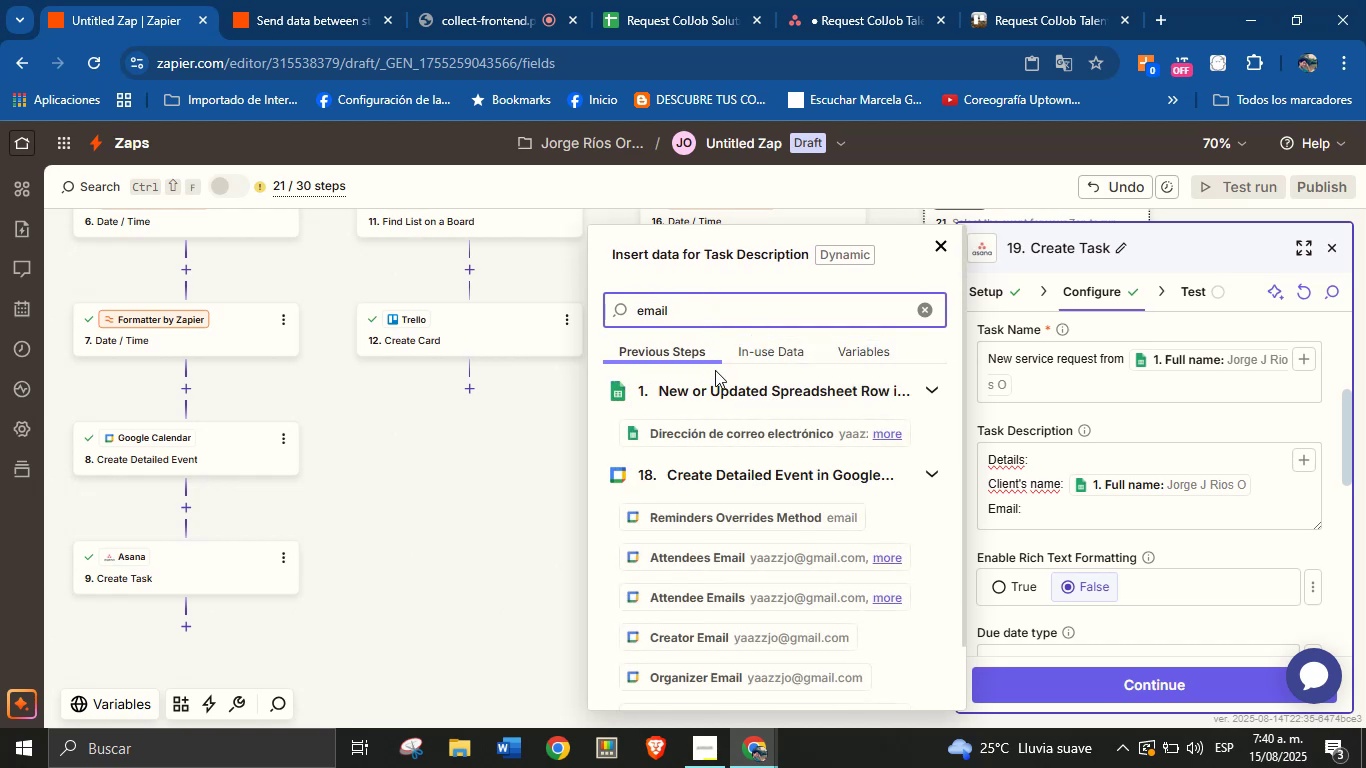 
left_click([733, 417])
 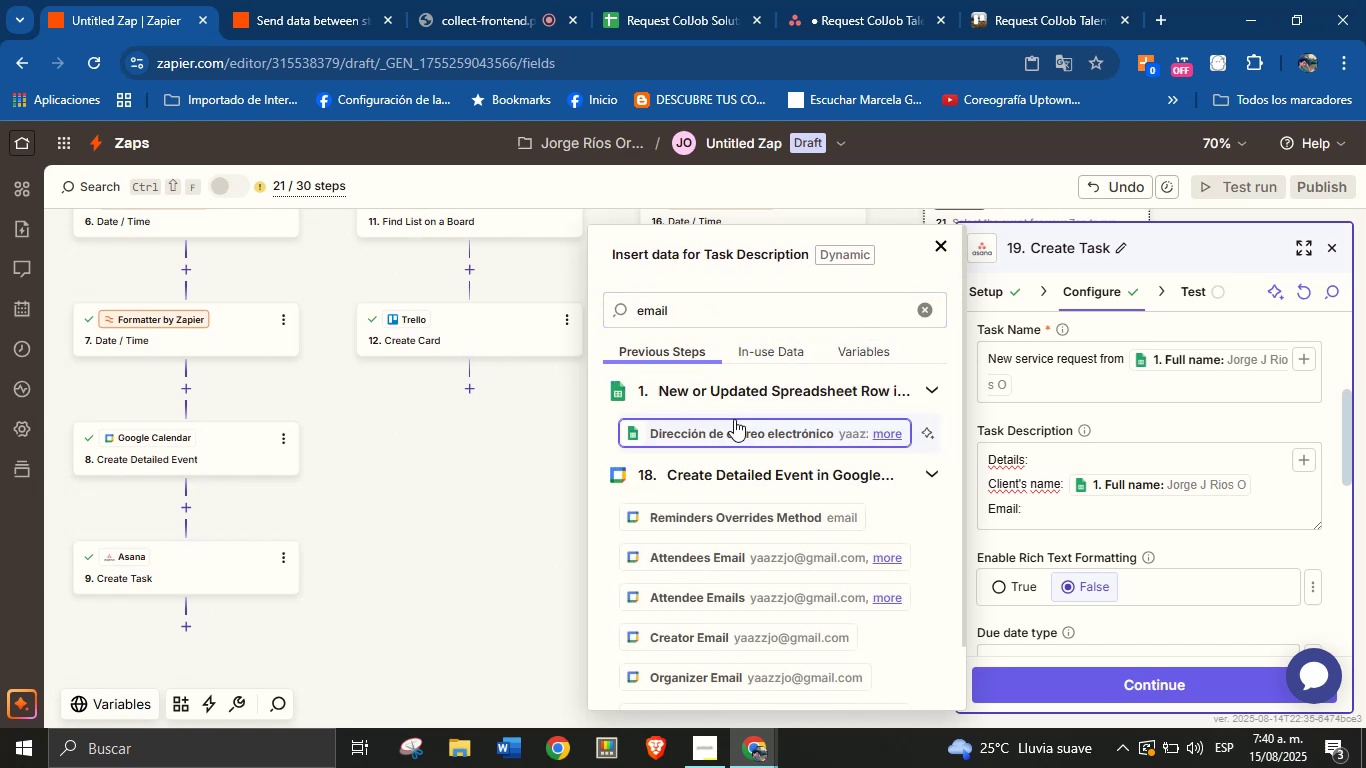 
left_click([734, 419])
 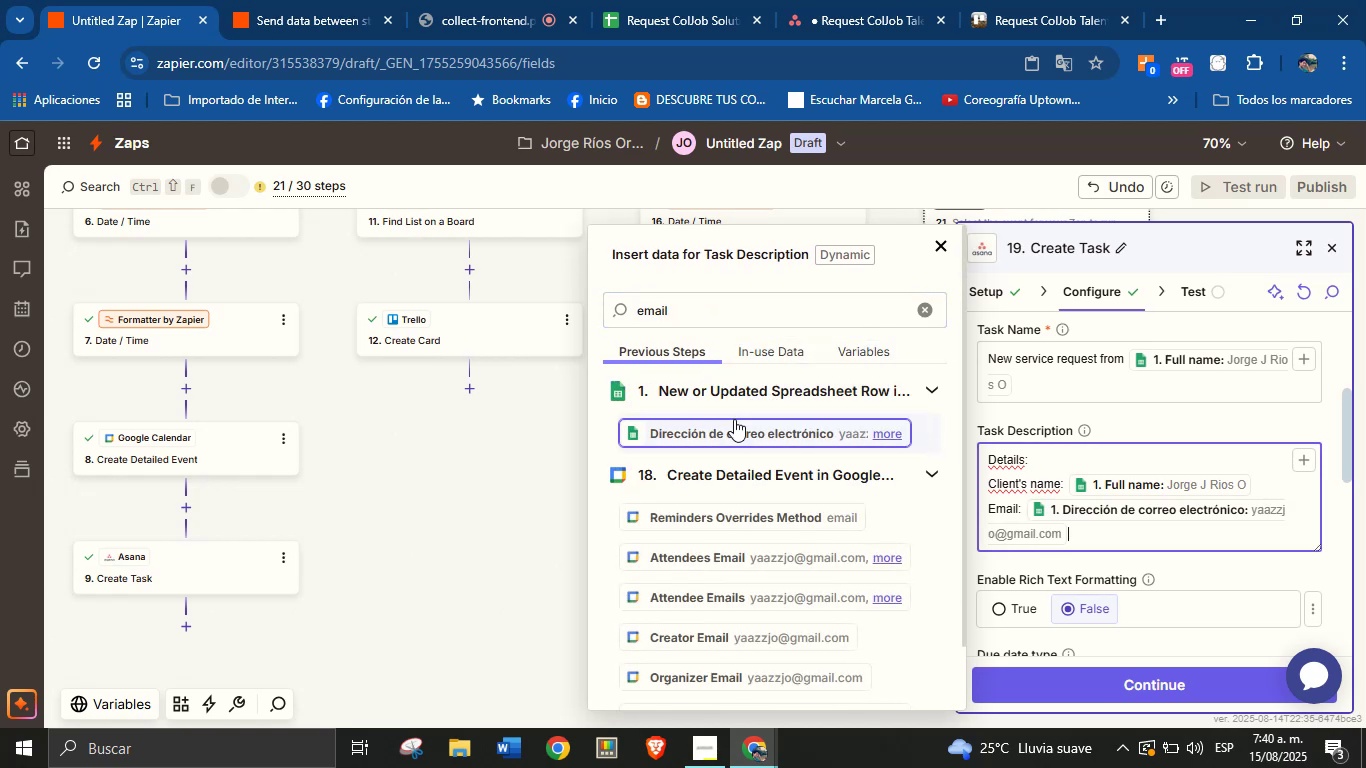 
key(Enter)
 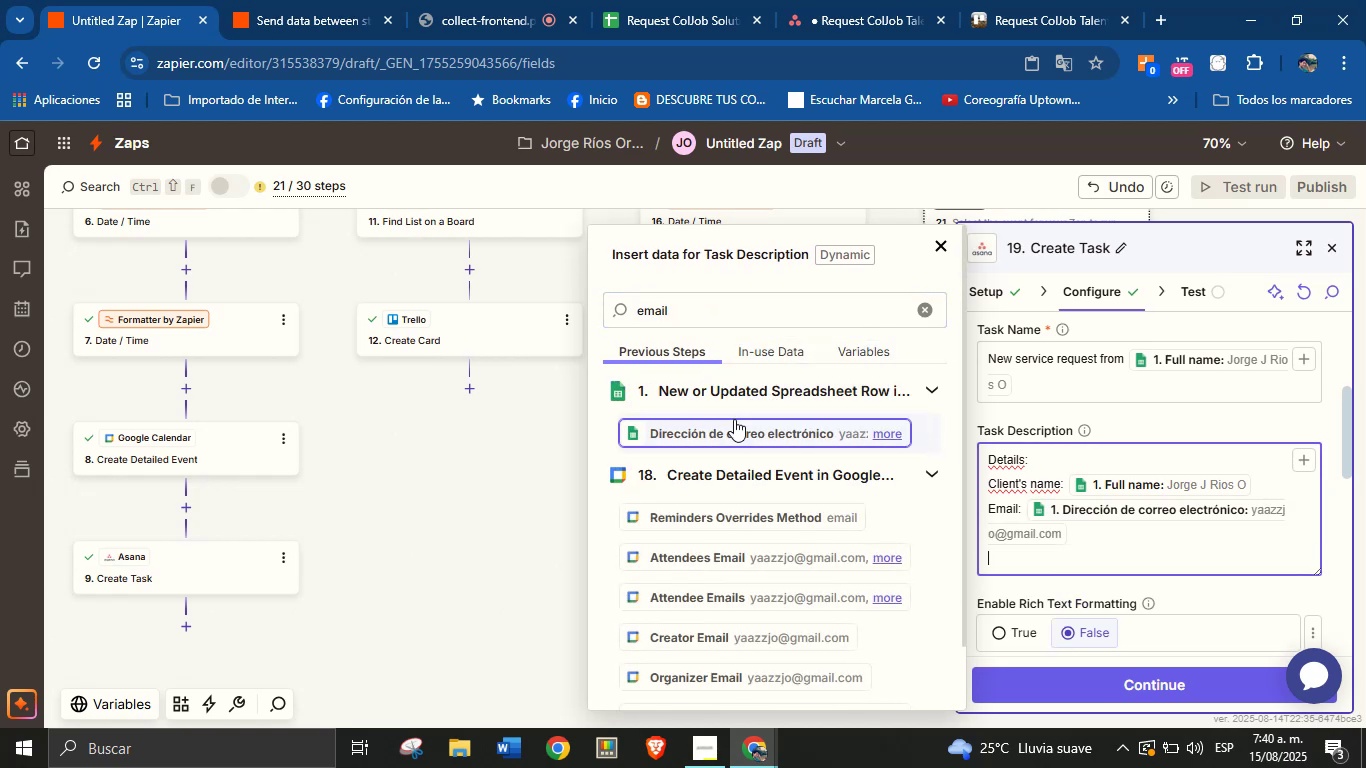 
type(Phone> )
 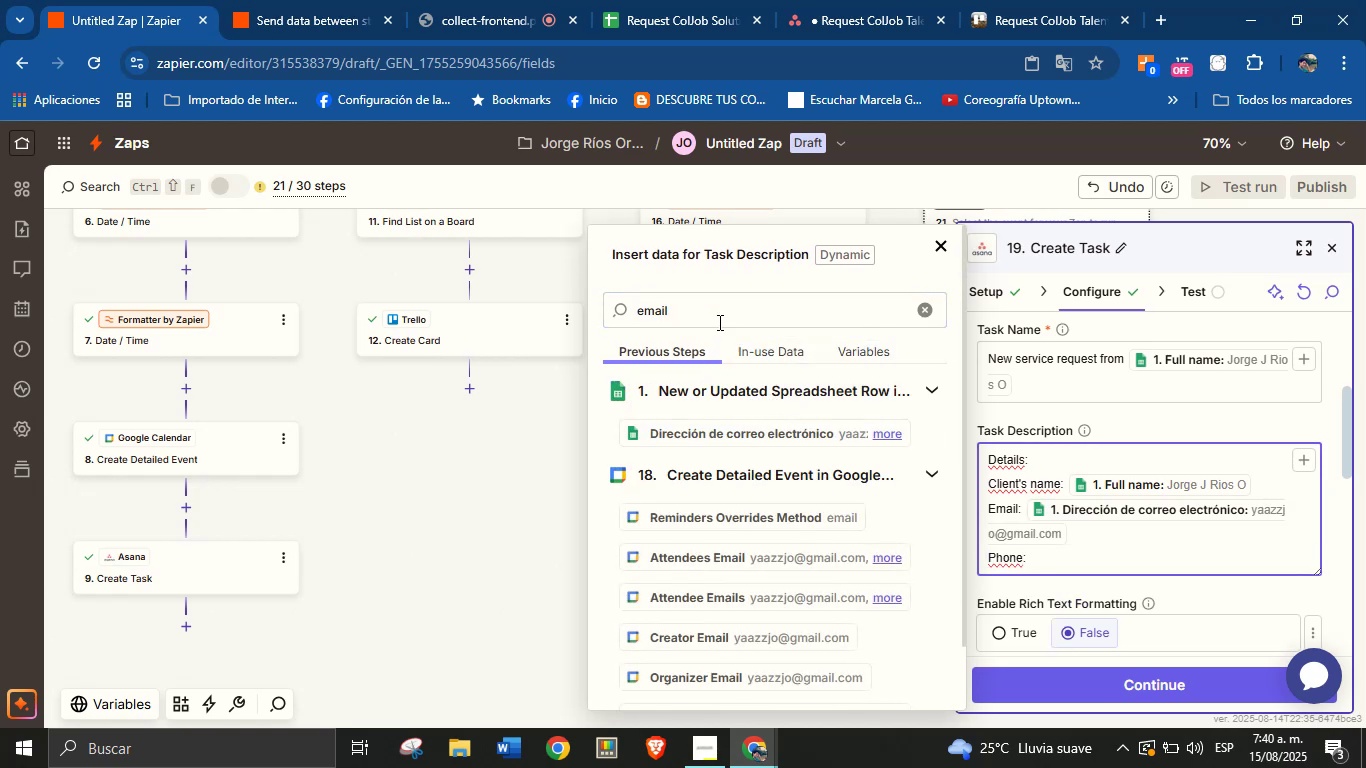 
double_click([718, 312])
 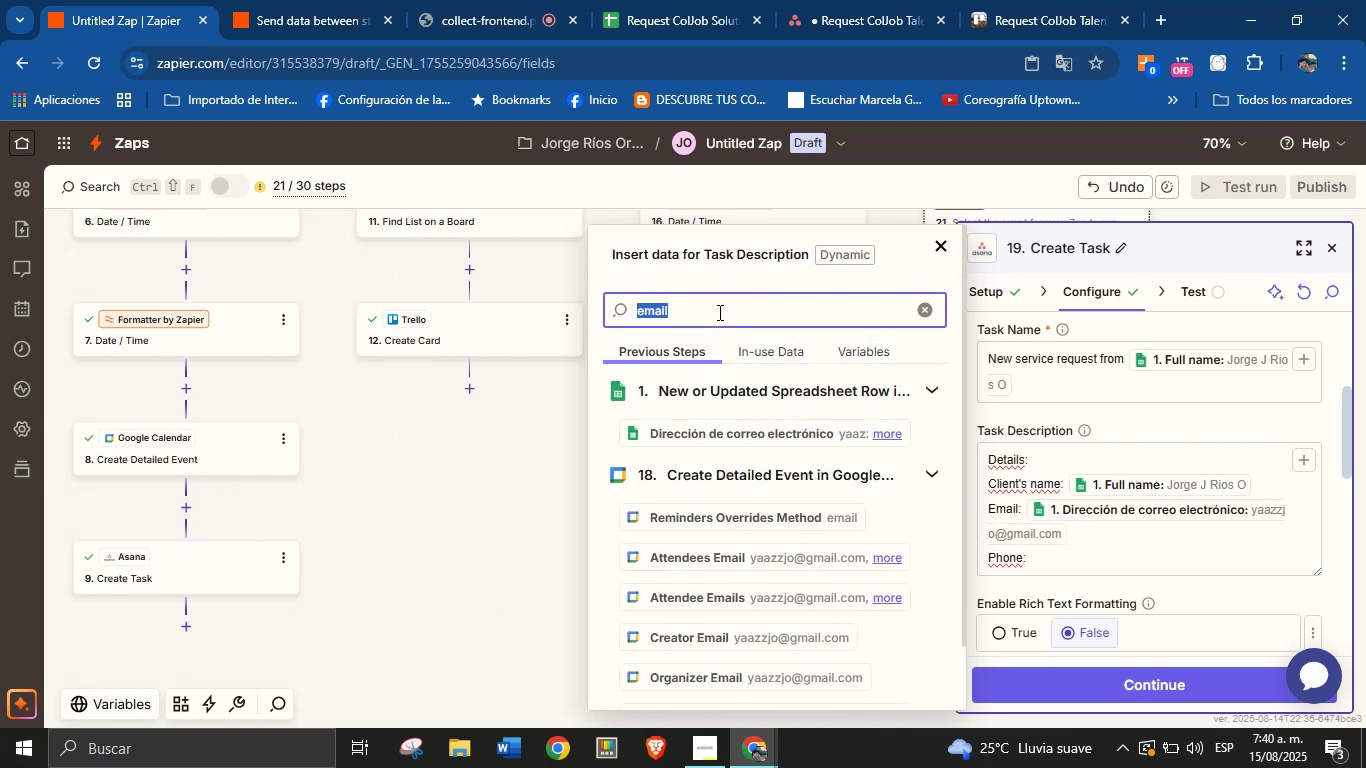 
type(phone )
 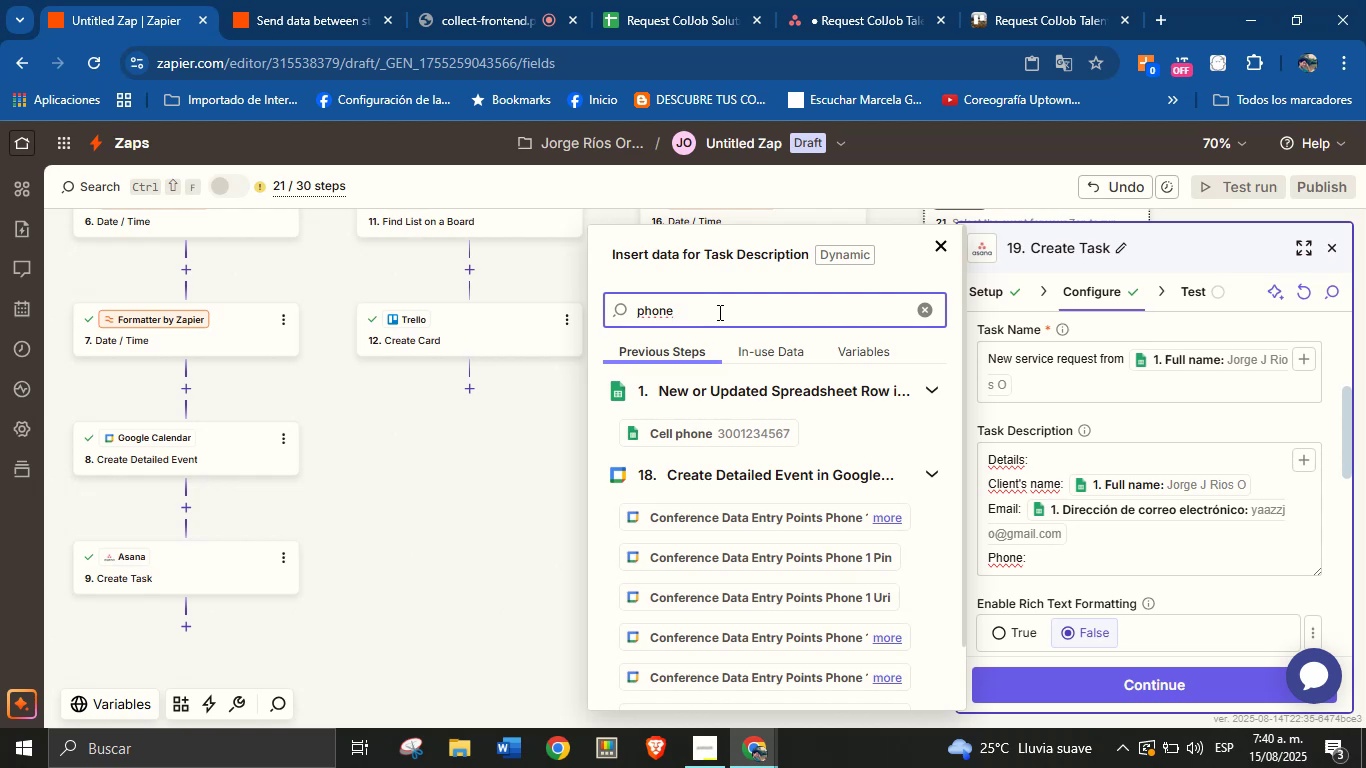 
left_click([728, 429])
 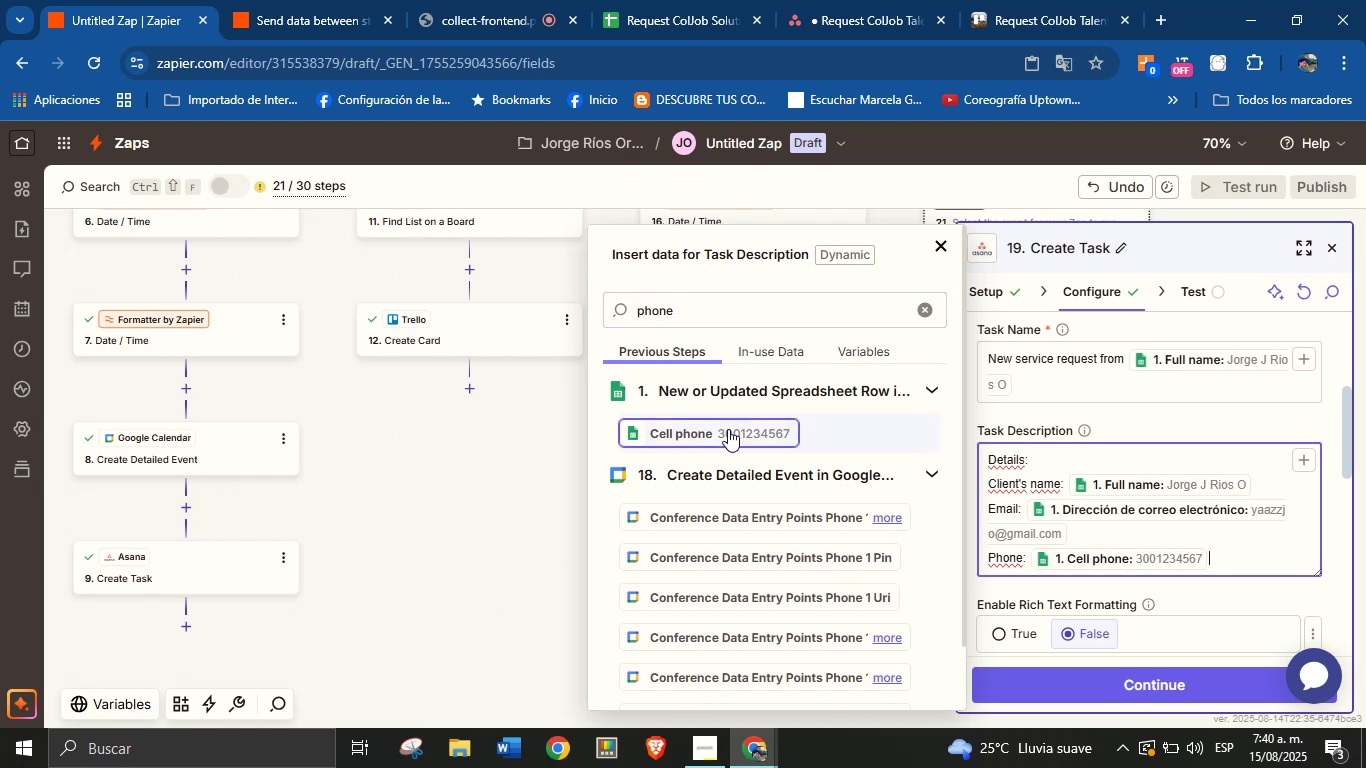 
key(Enter)
 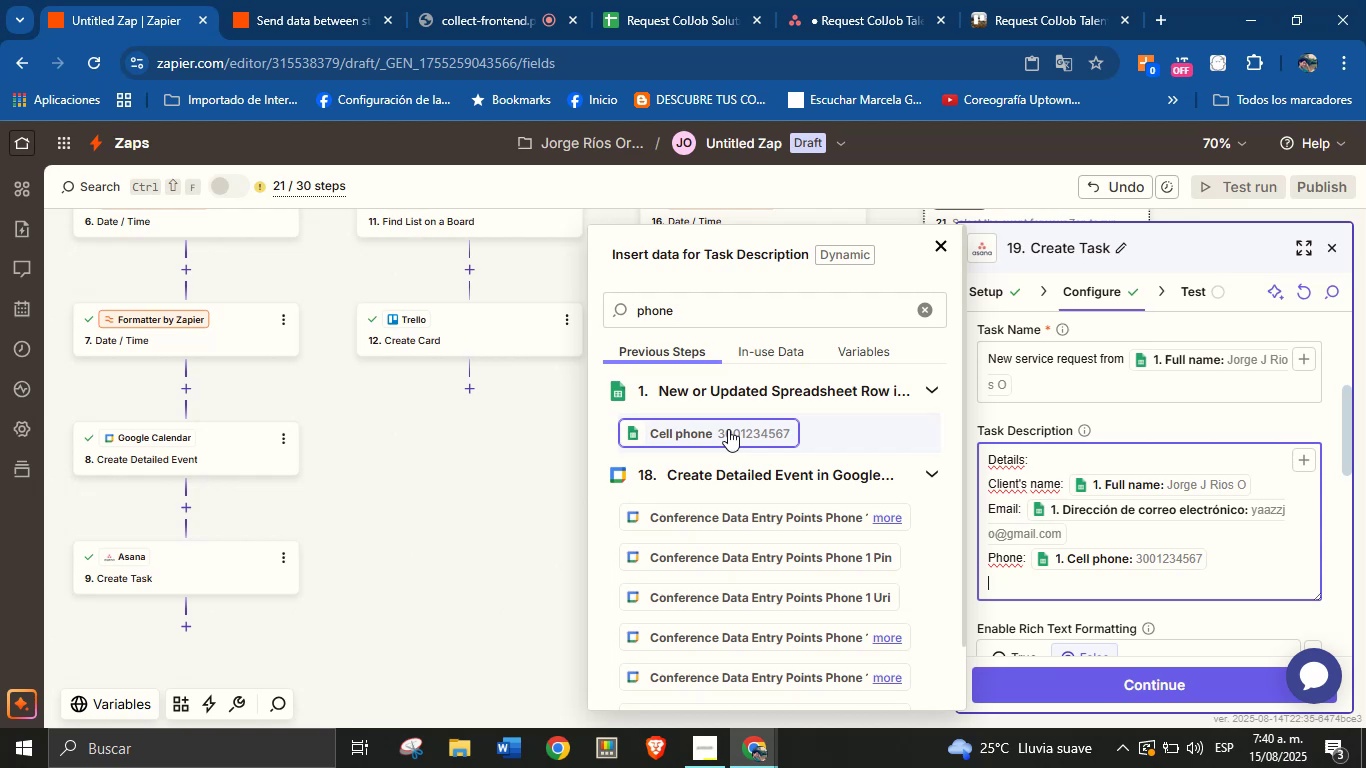 
wait(19.24)
 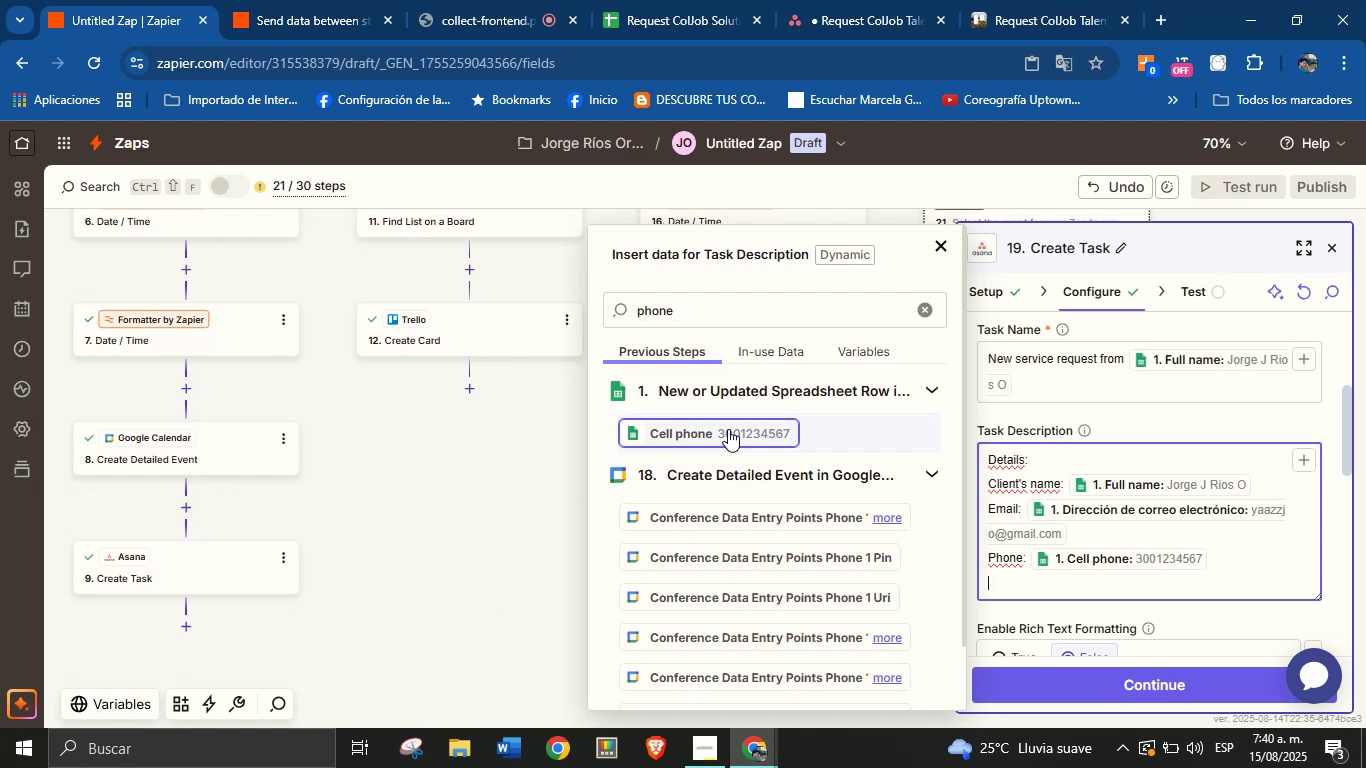 
type(Details)
key(Backspace)
key(Backspace)
key(Backspace)
key(Backspace)
key(Backspace)
key(Backspace)
key(Backspace)
type(Area> )
 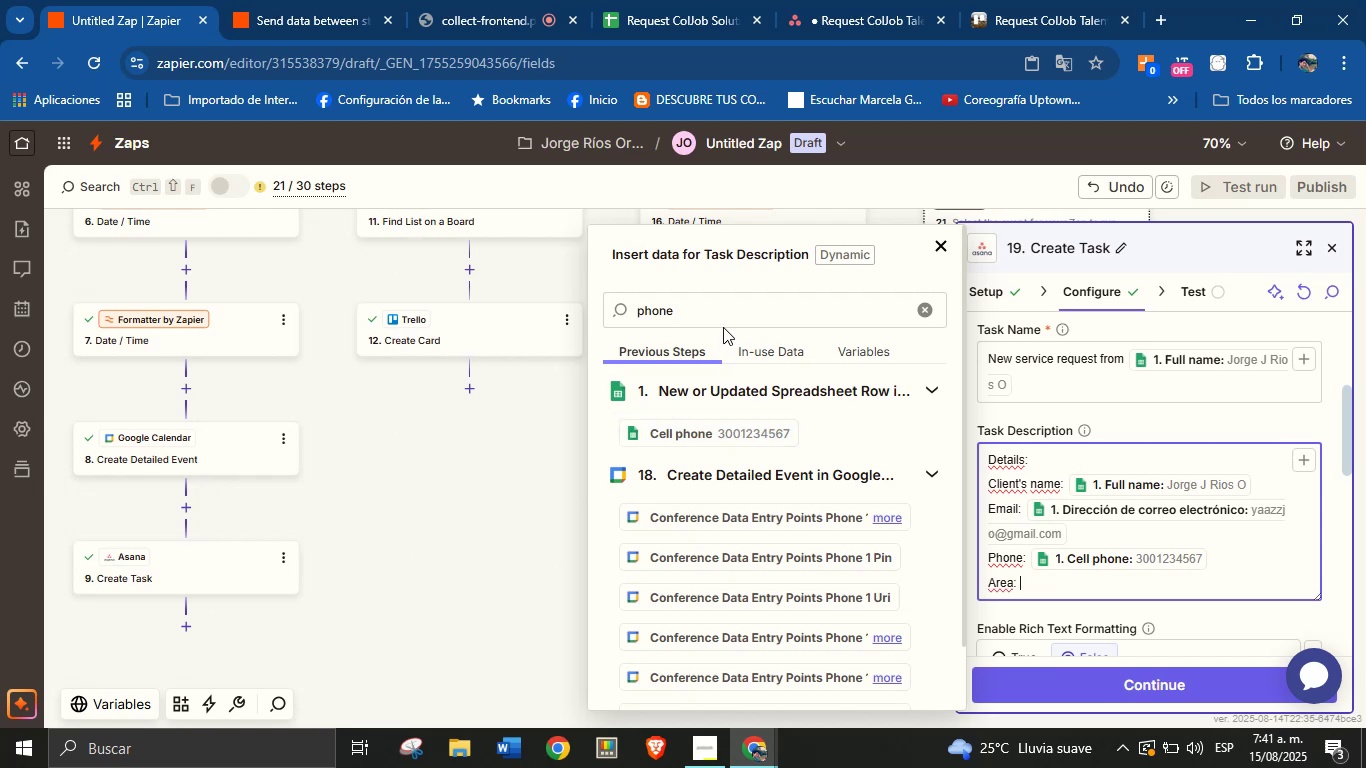 
double_click([723, 322])
 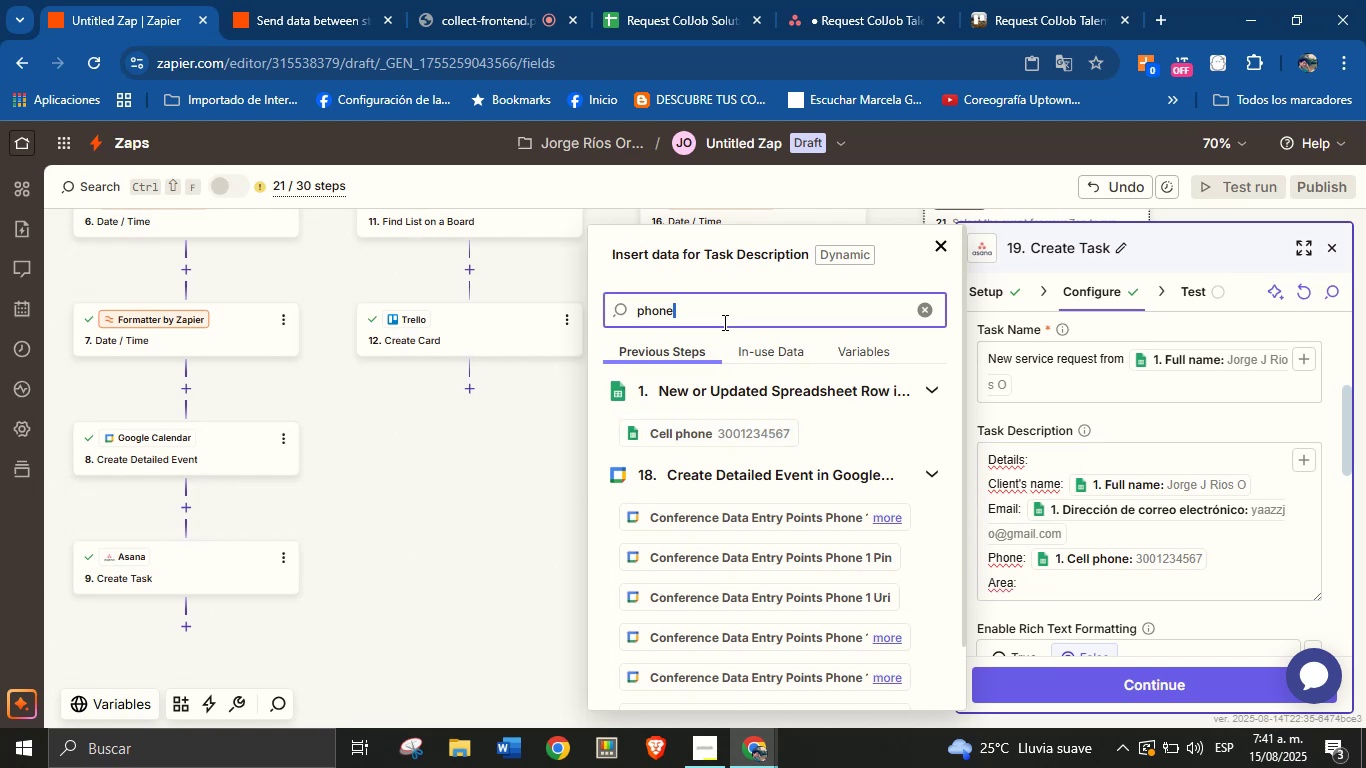 
triple_click([723, 322])
 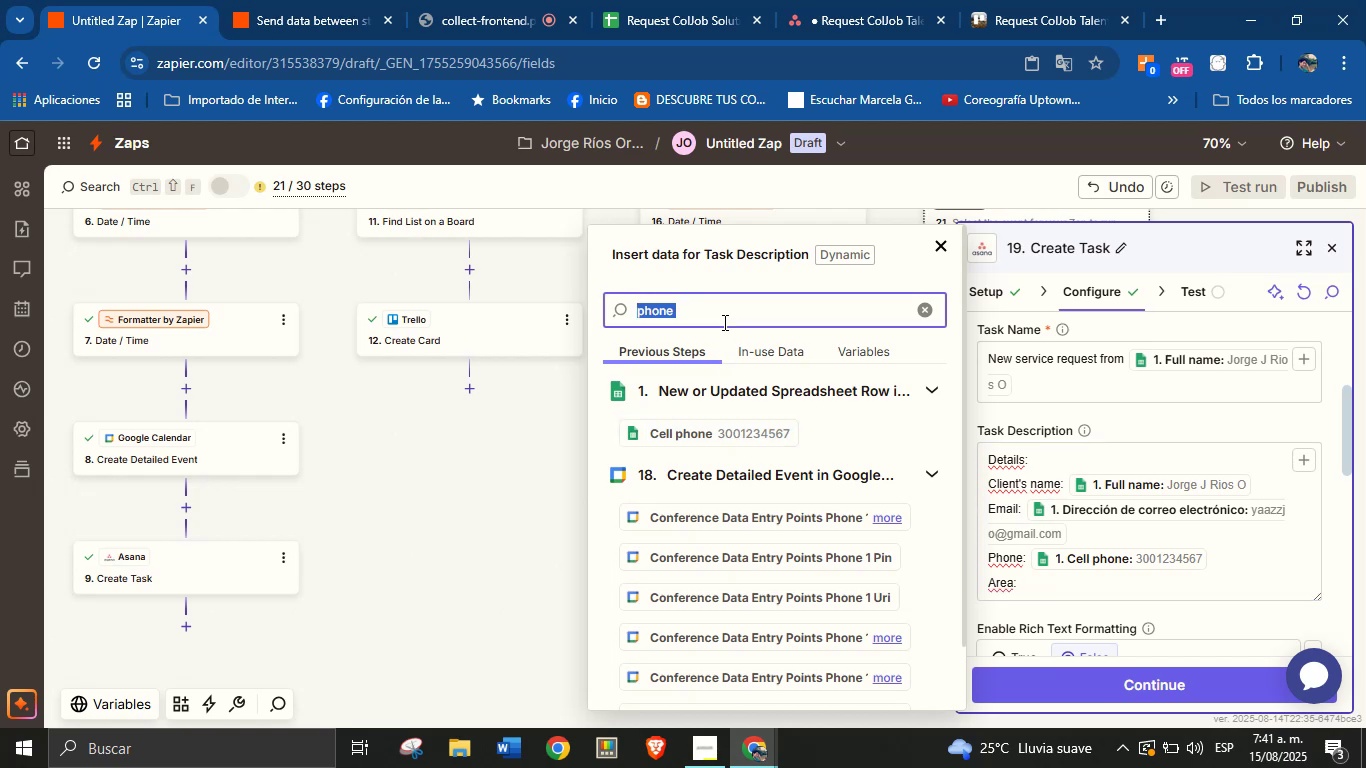 
type(area)
 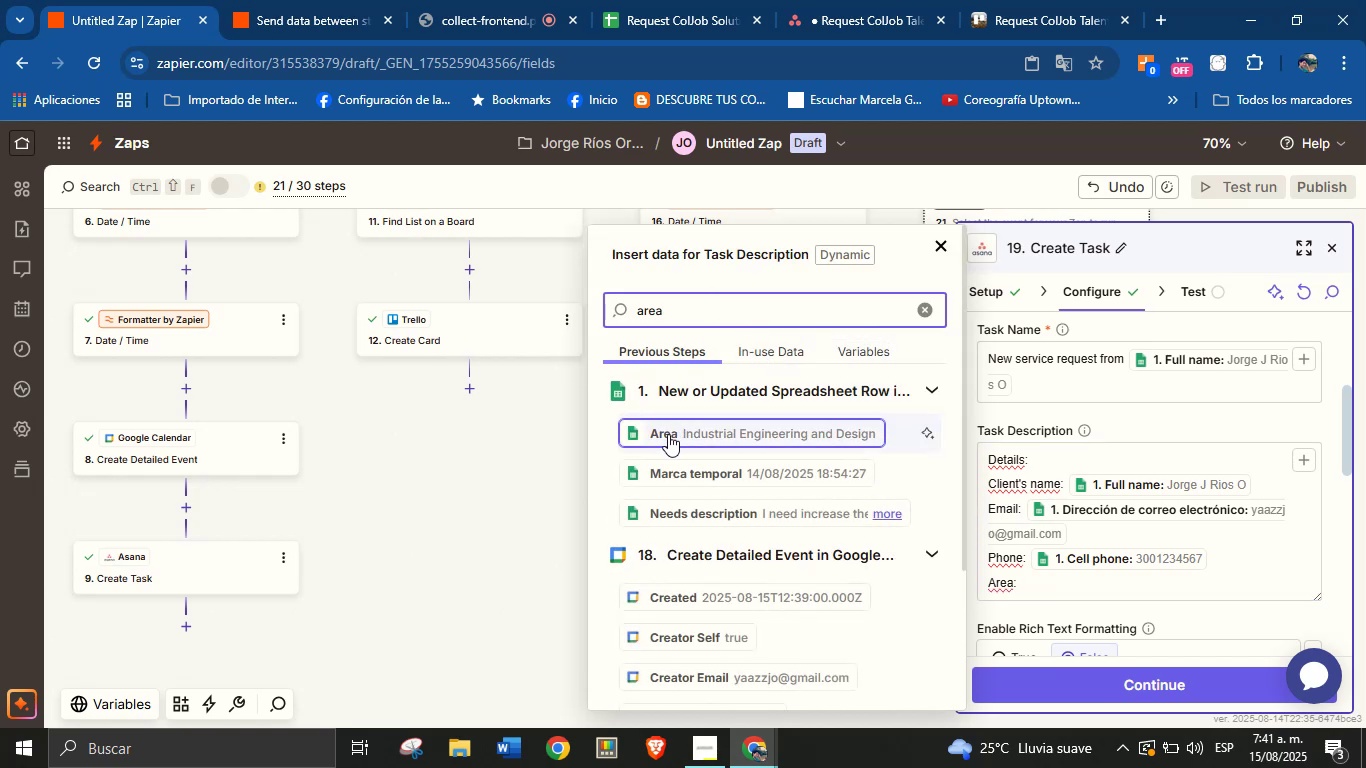 
left_click([668, 434])
 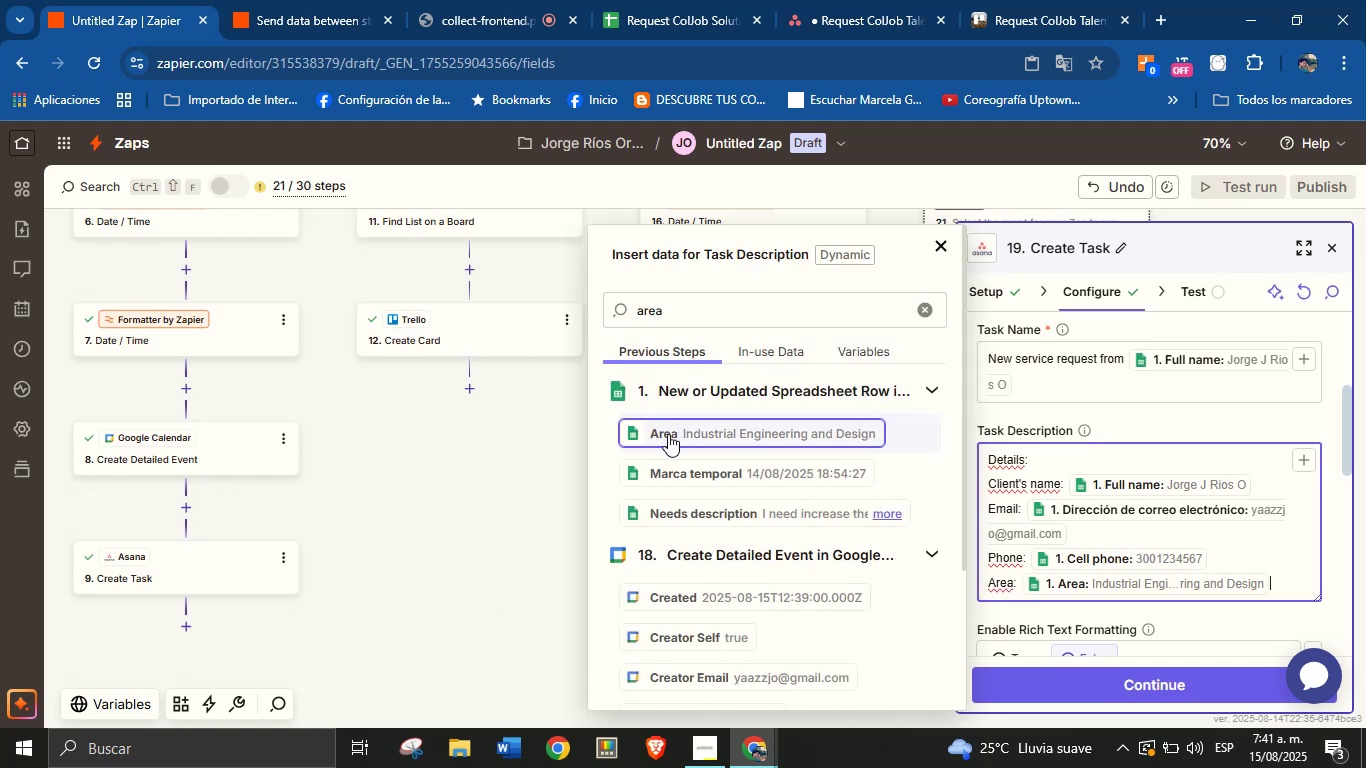 
key(Enter)
 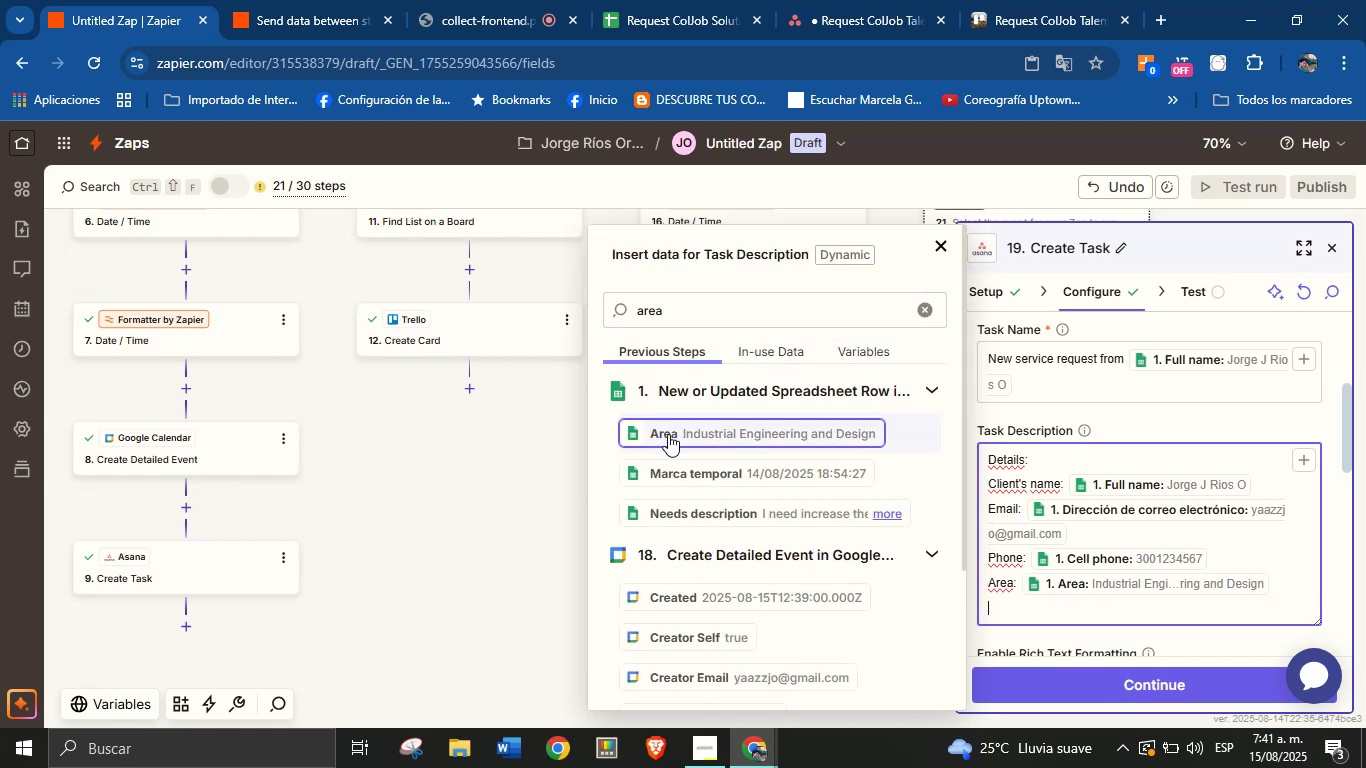 
type(Event> )
 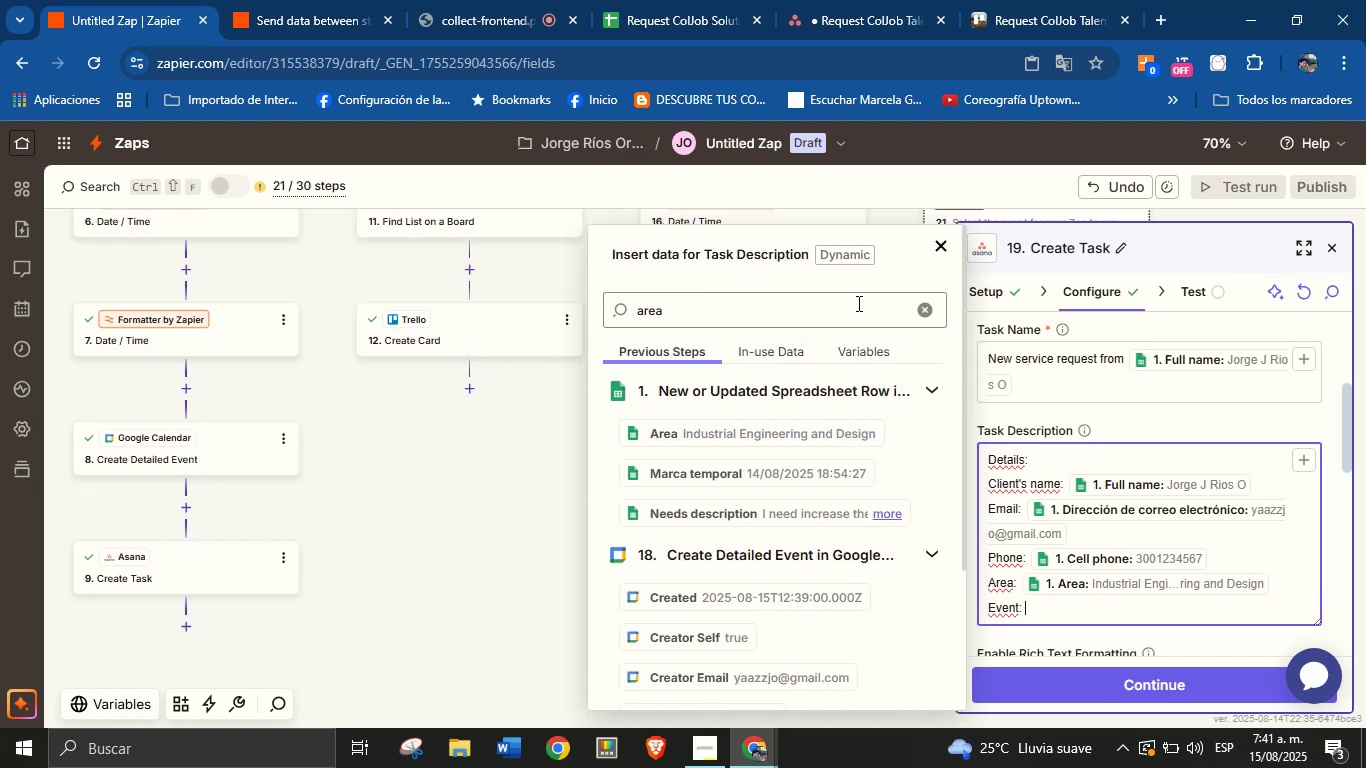 
left_click([916, 305])
 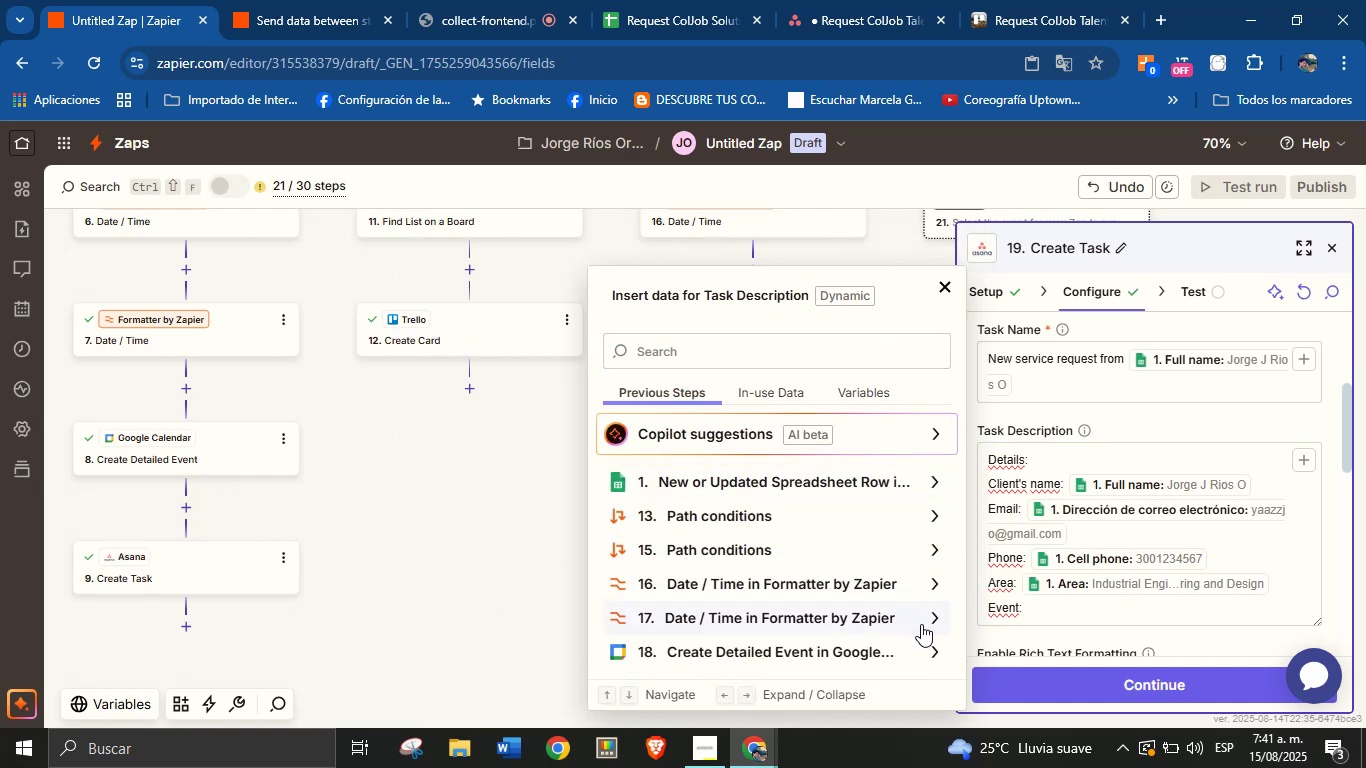 
left_click([931, 650])
 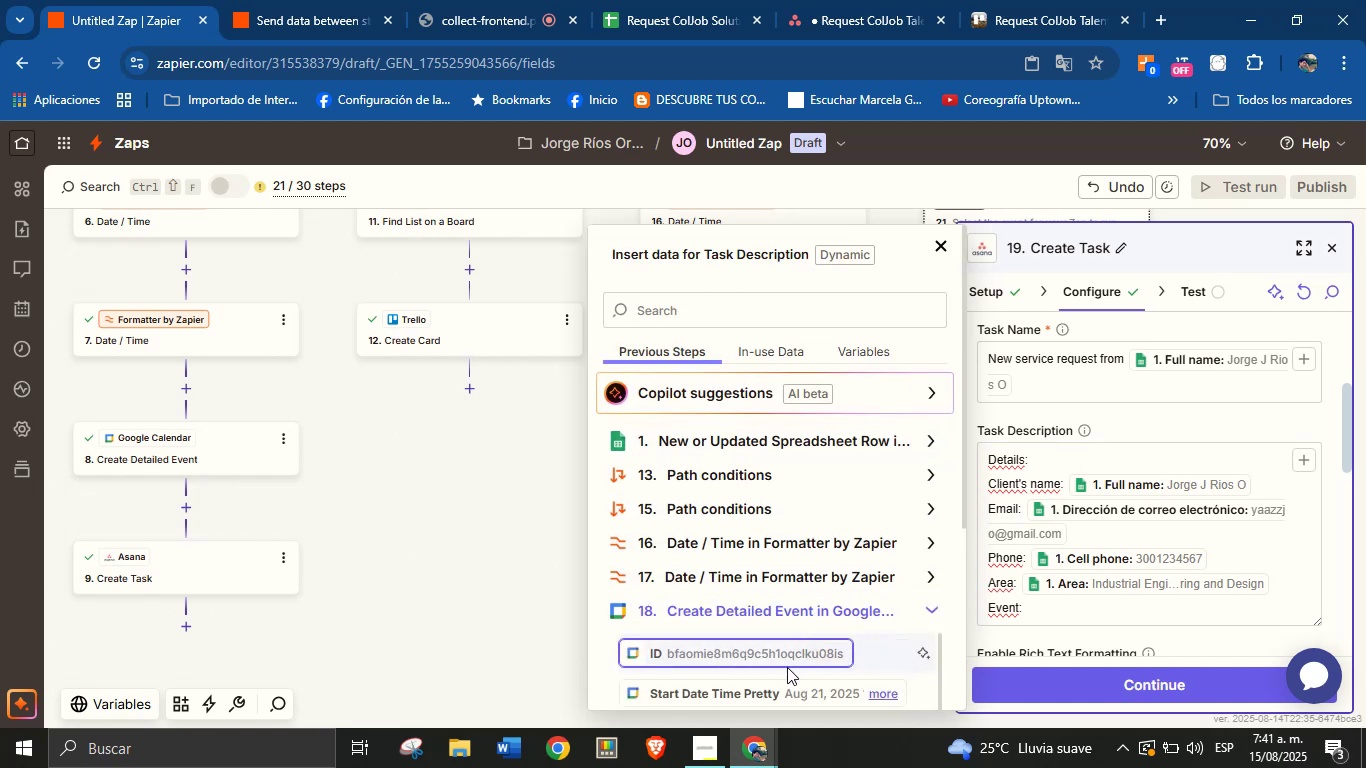 
scroll: coordinate [801, 587], scroll_direction: down, amount: 1.0
 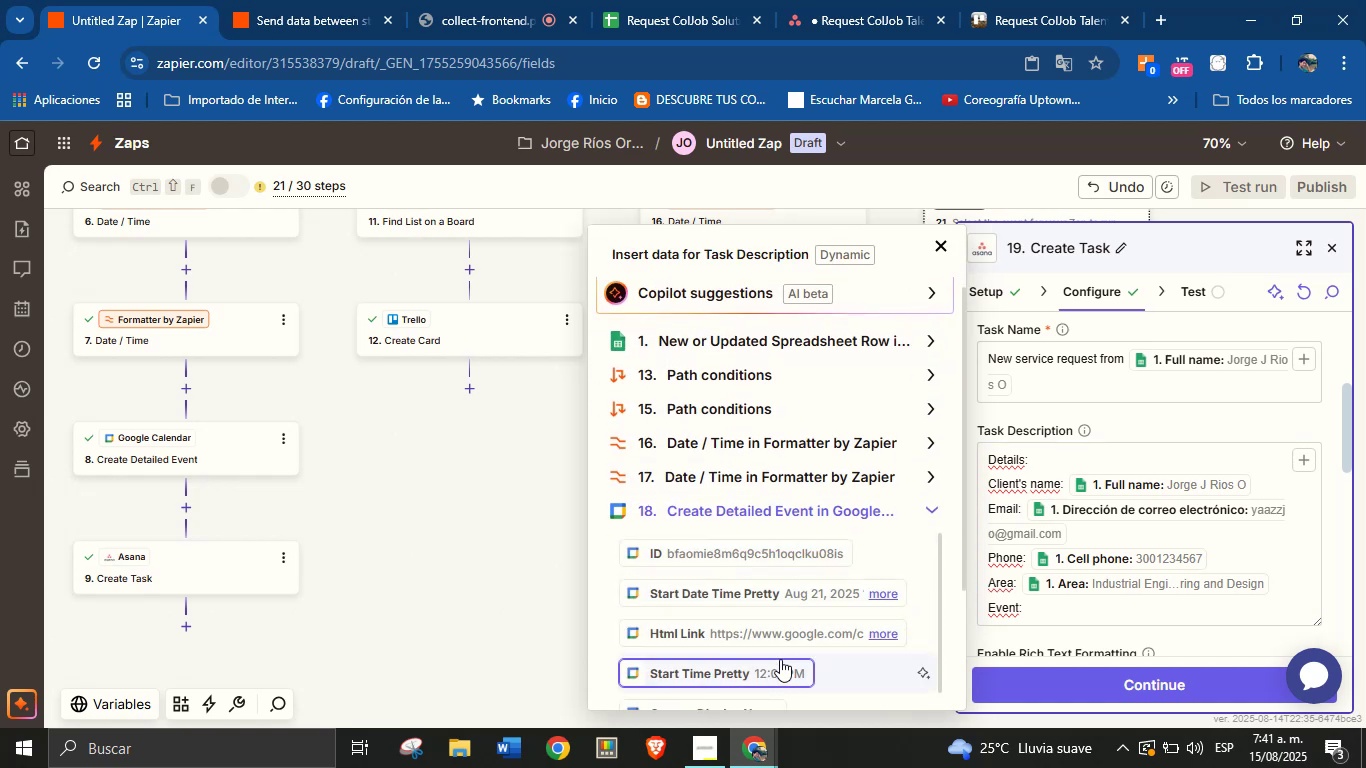 
left_click([787, 630])
 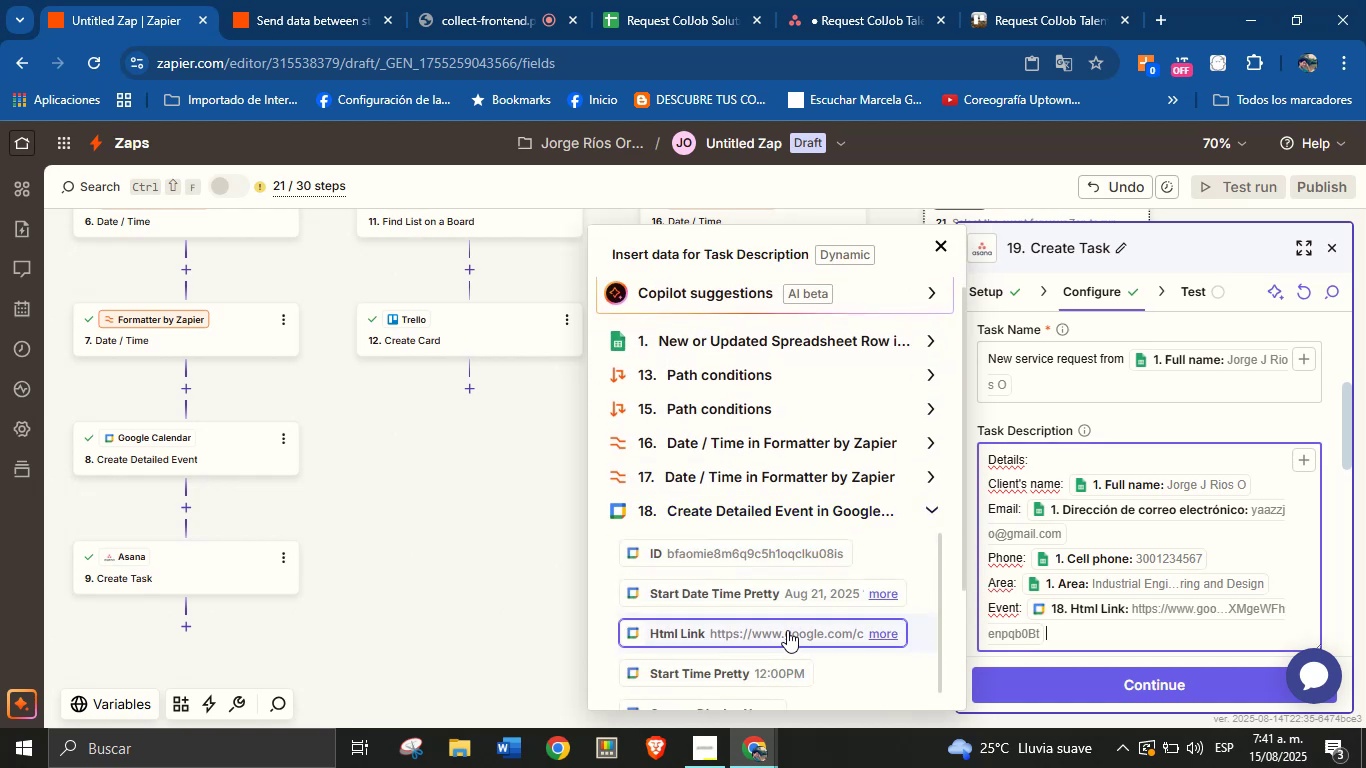 
key(Enter)
 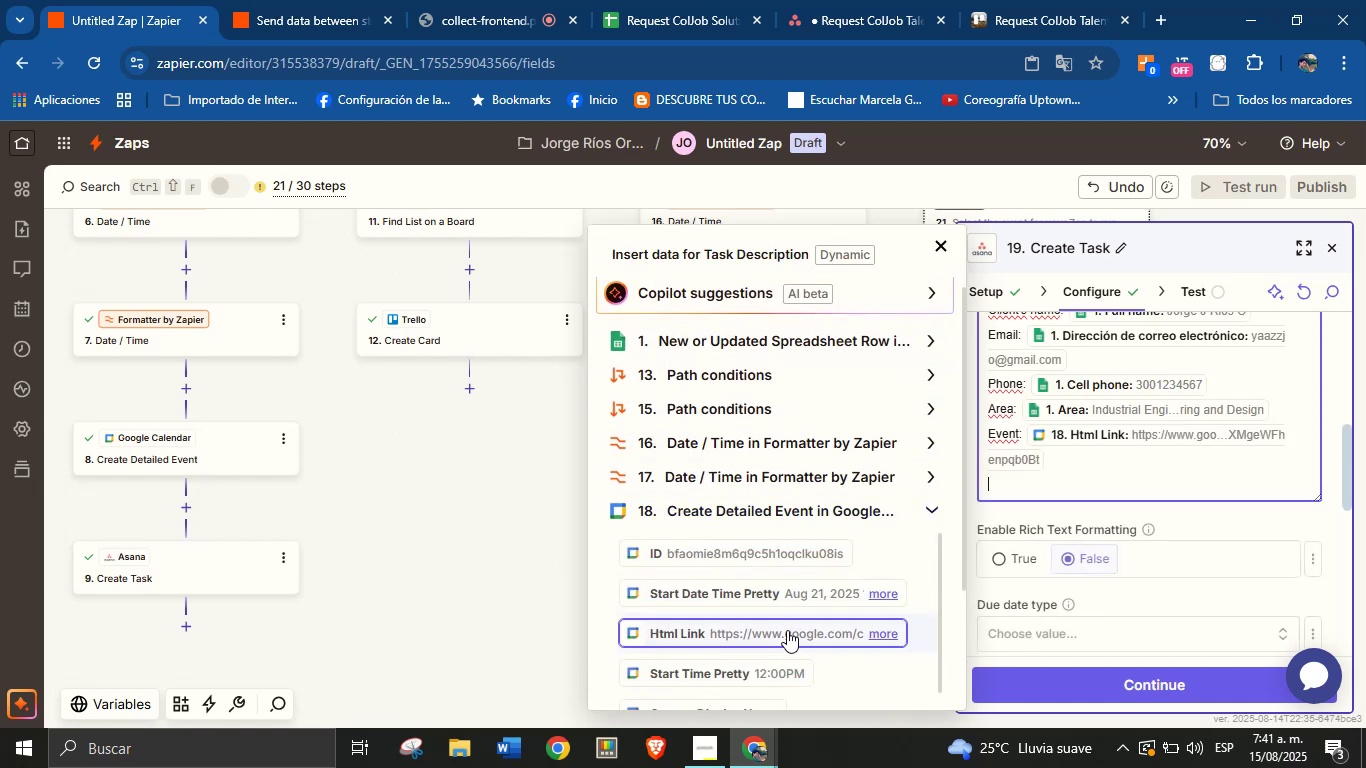 
type(Crea)
key(Backspace)
key(Backspace)
key(Backspace)
key(Backspace)
type(Meeting date ^ time> )
 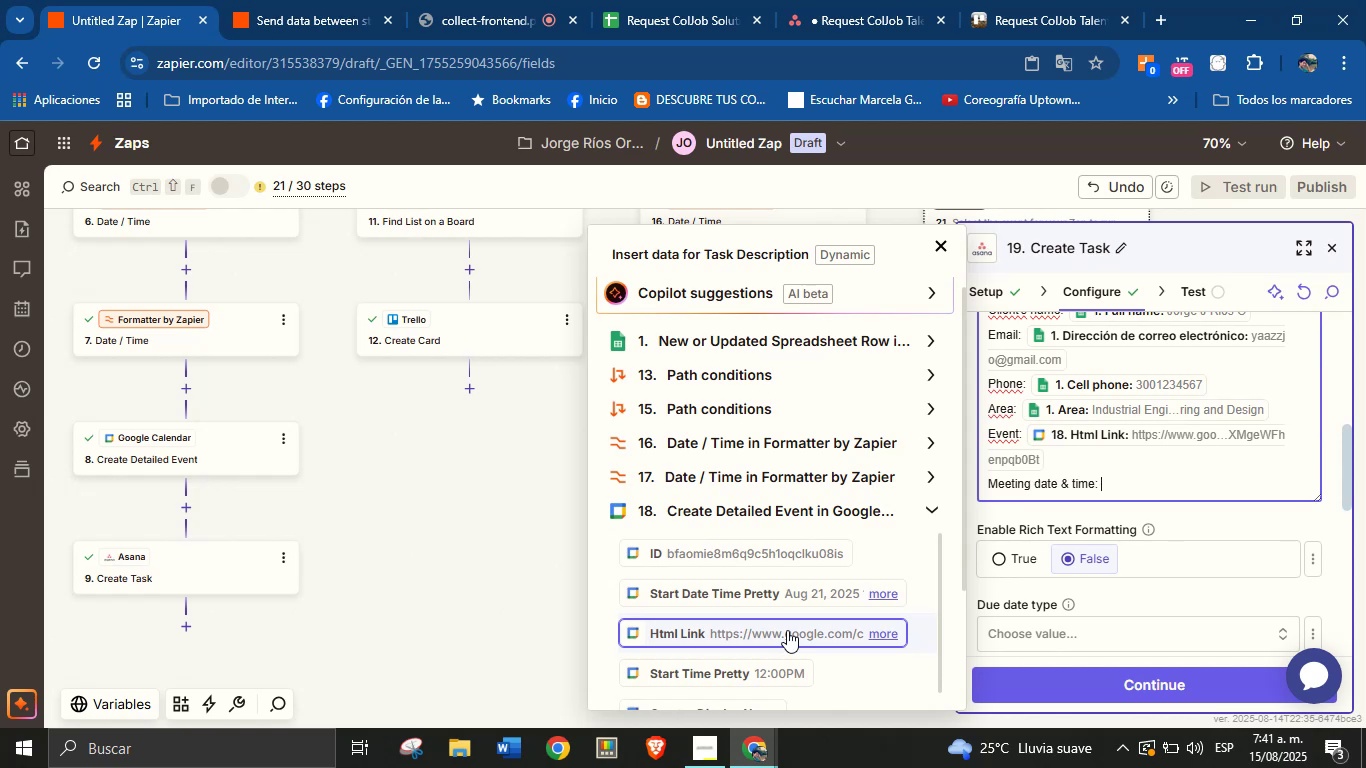 
scroll: coordinate [811, 502], scroll_direction: up, amount: 3.0
 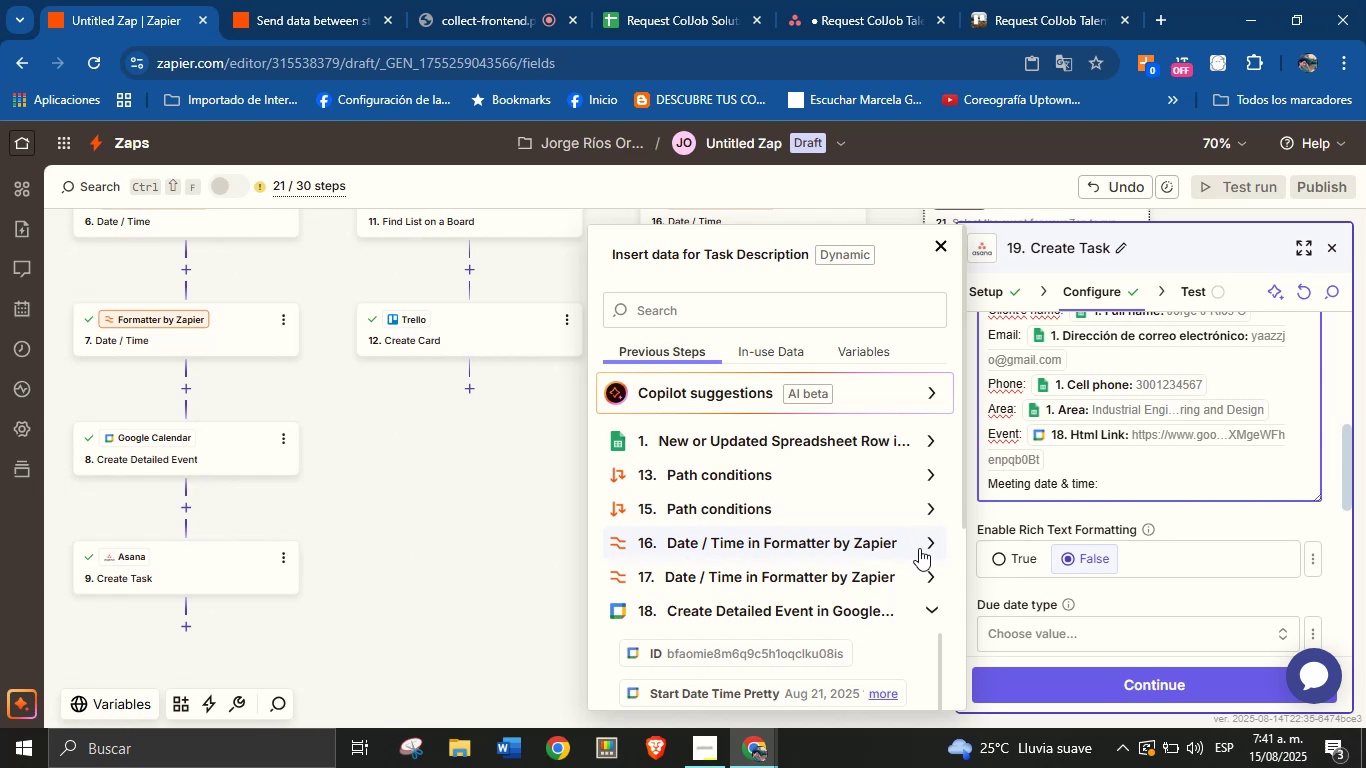 
wait(5.35)
 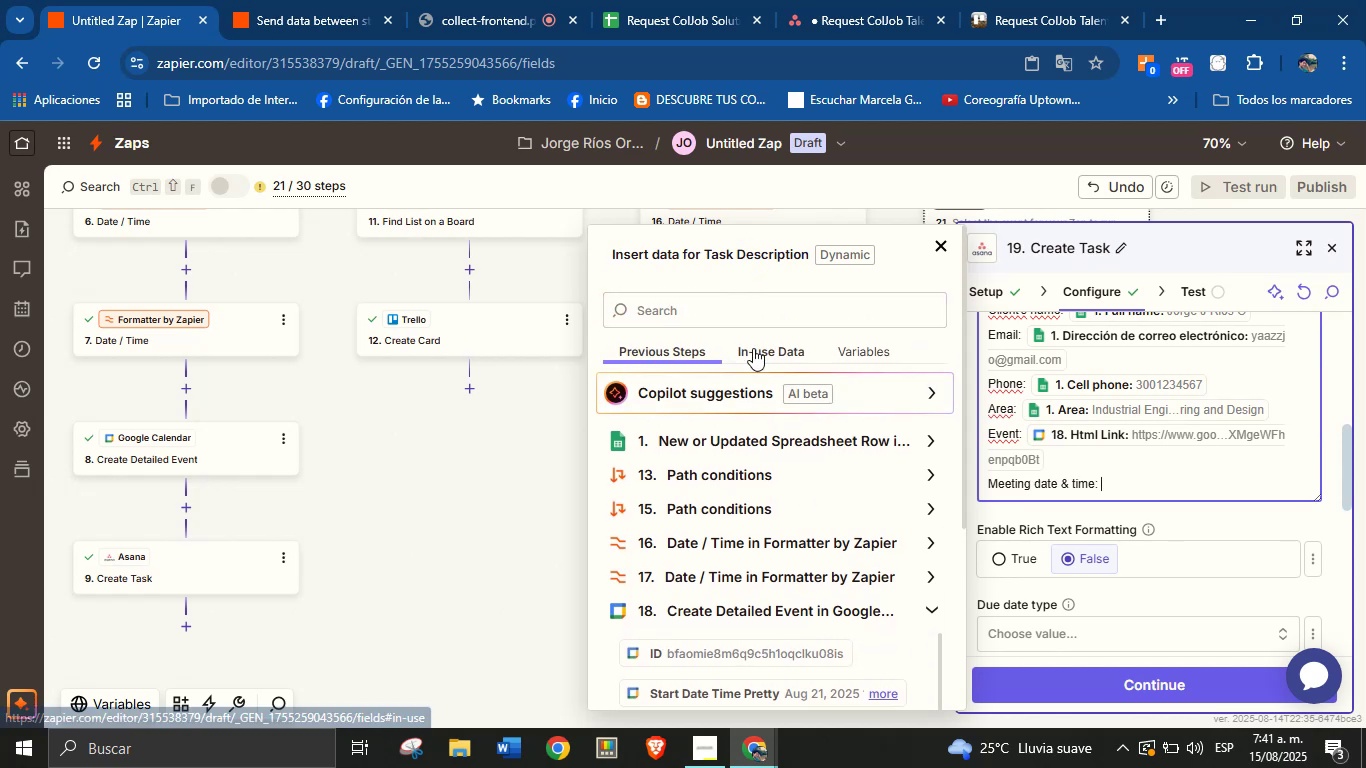 
left_click([797, 575])
 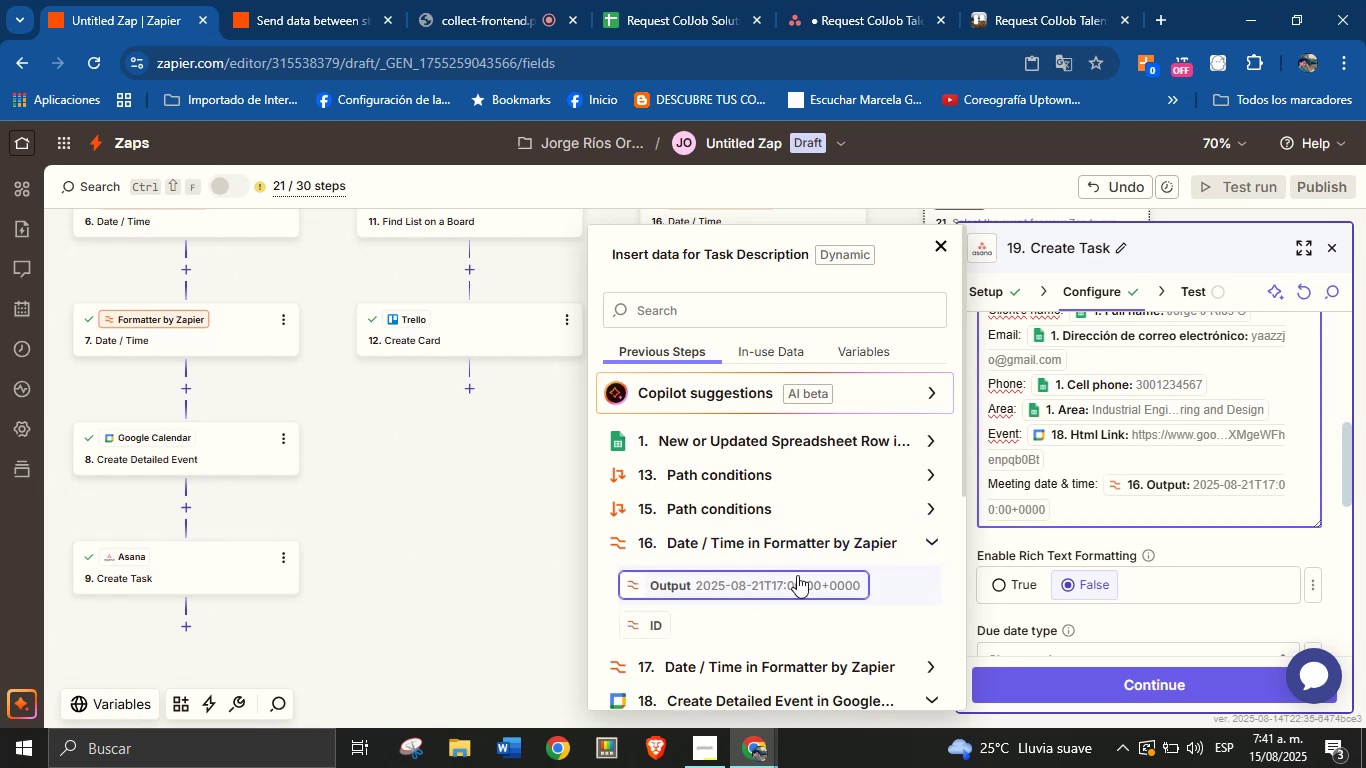 
key(Enter)
 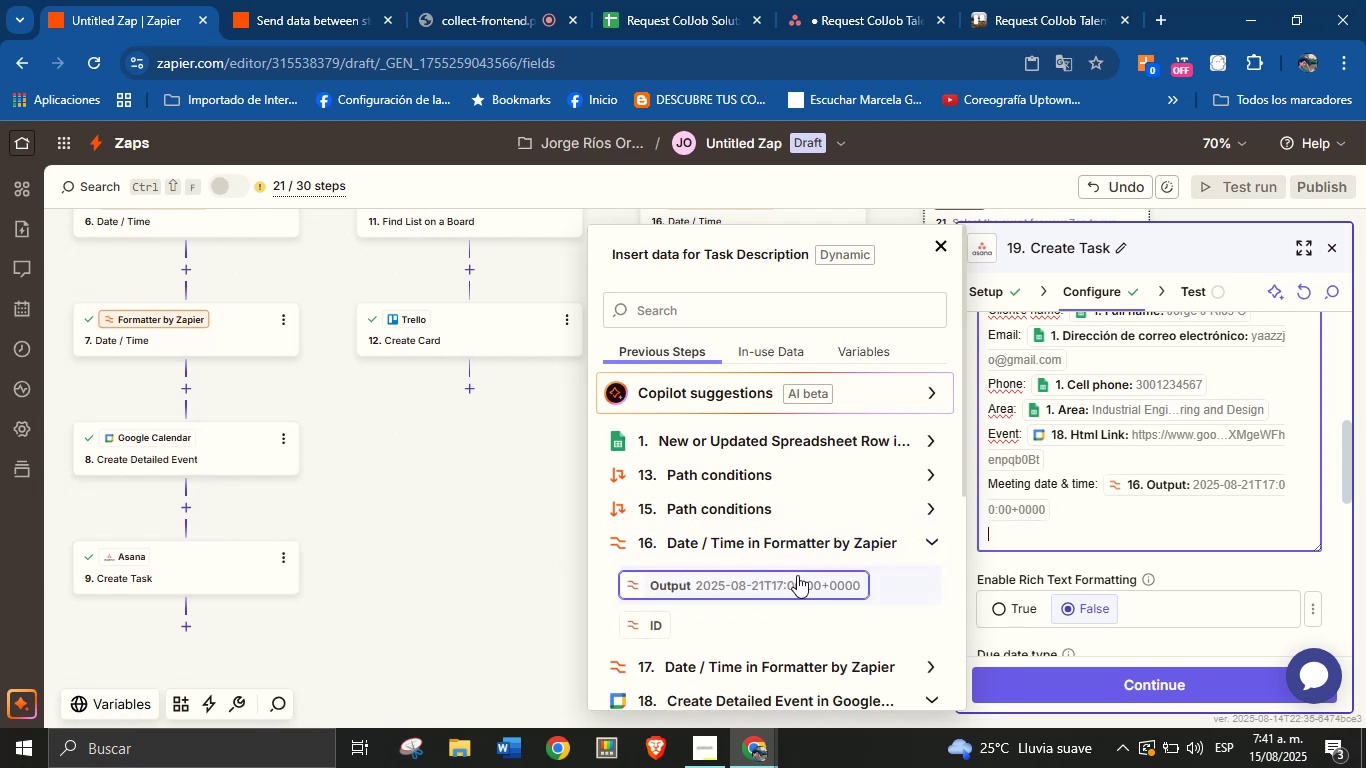 
type(Meeting link> )
 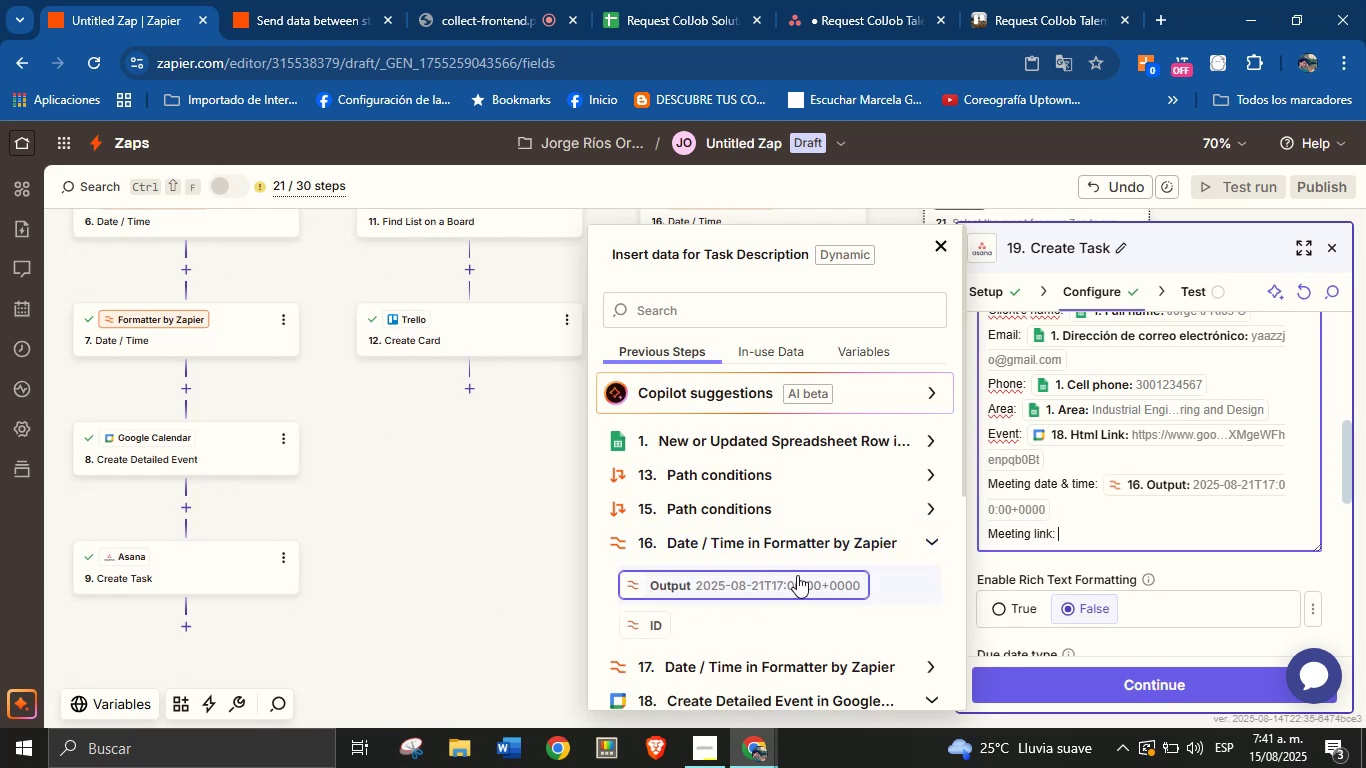 
left_click([930, 537])
 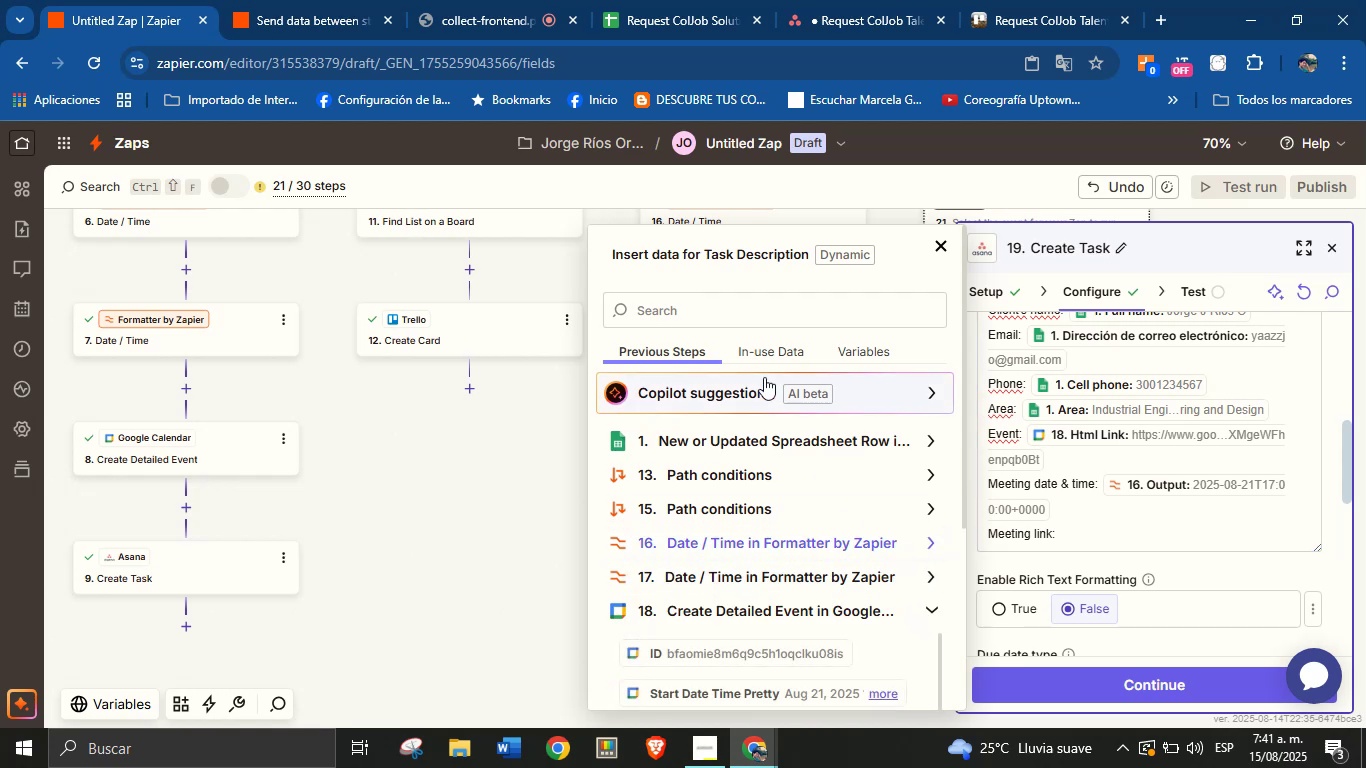 
left_click([763, 303])
 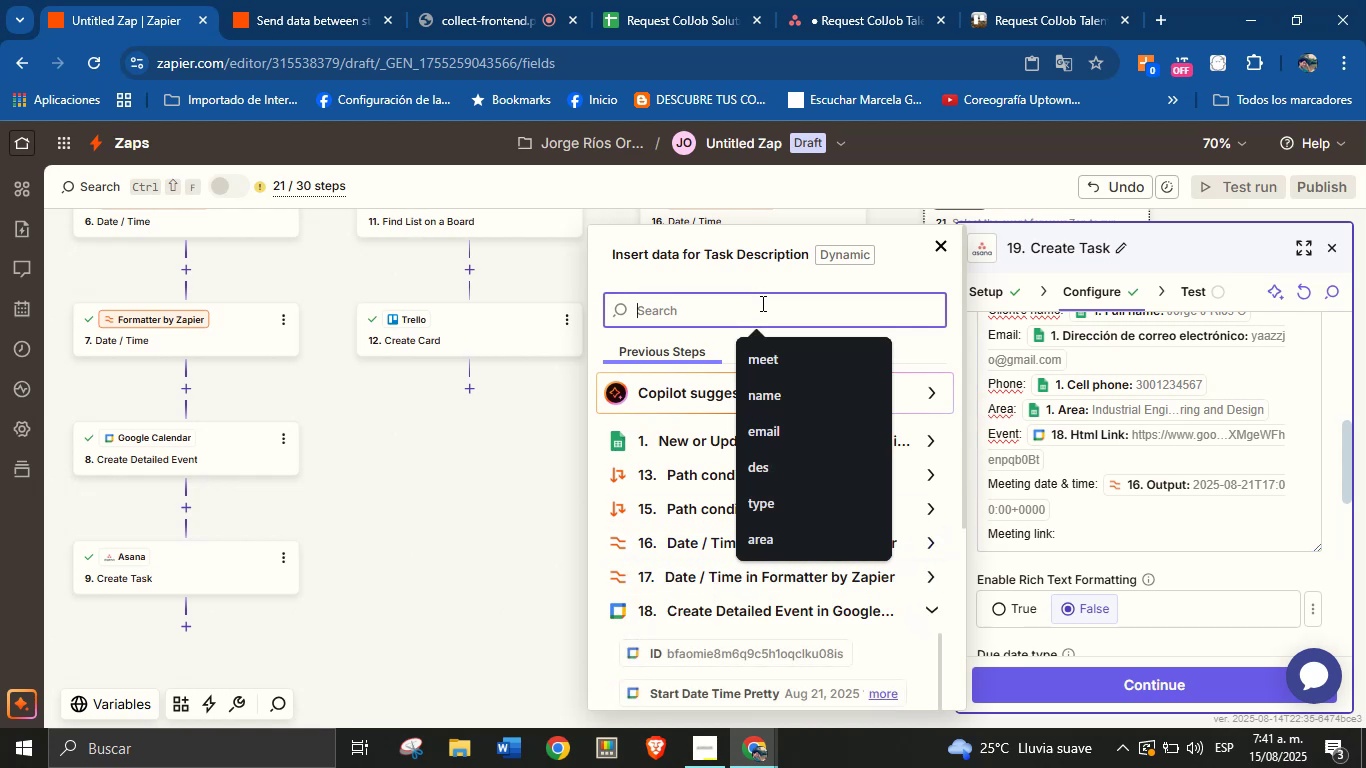 
type(meet)
 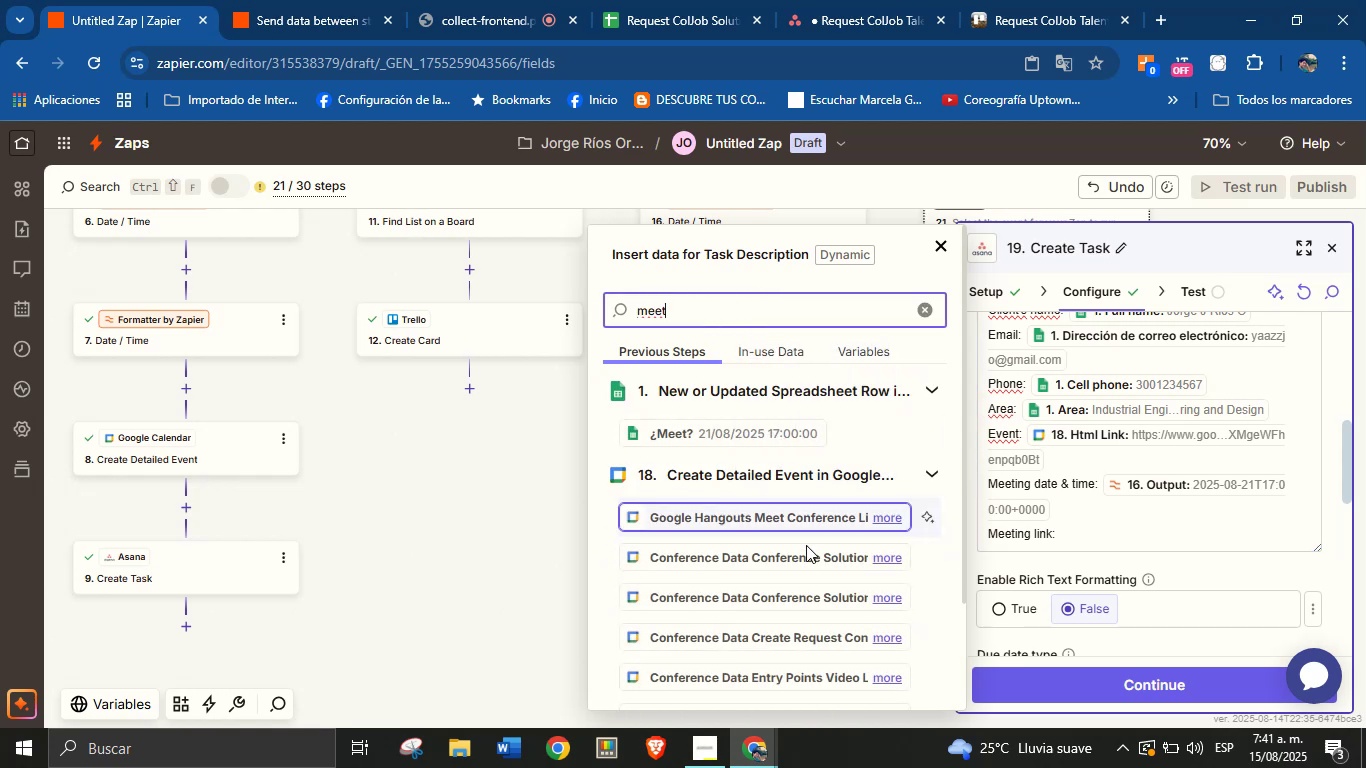 
left_click([818, 526])
 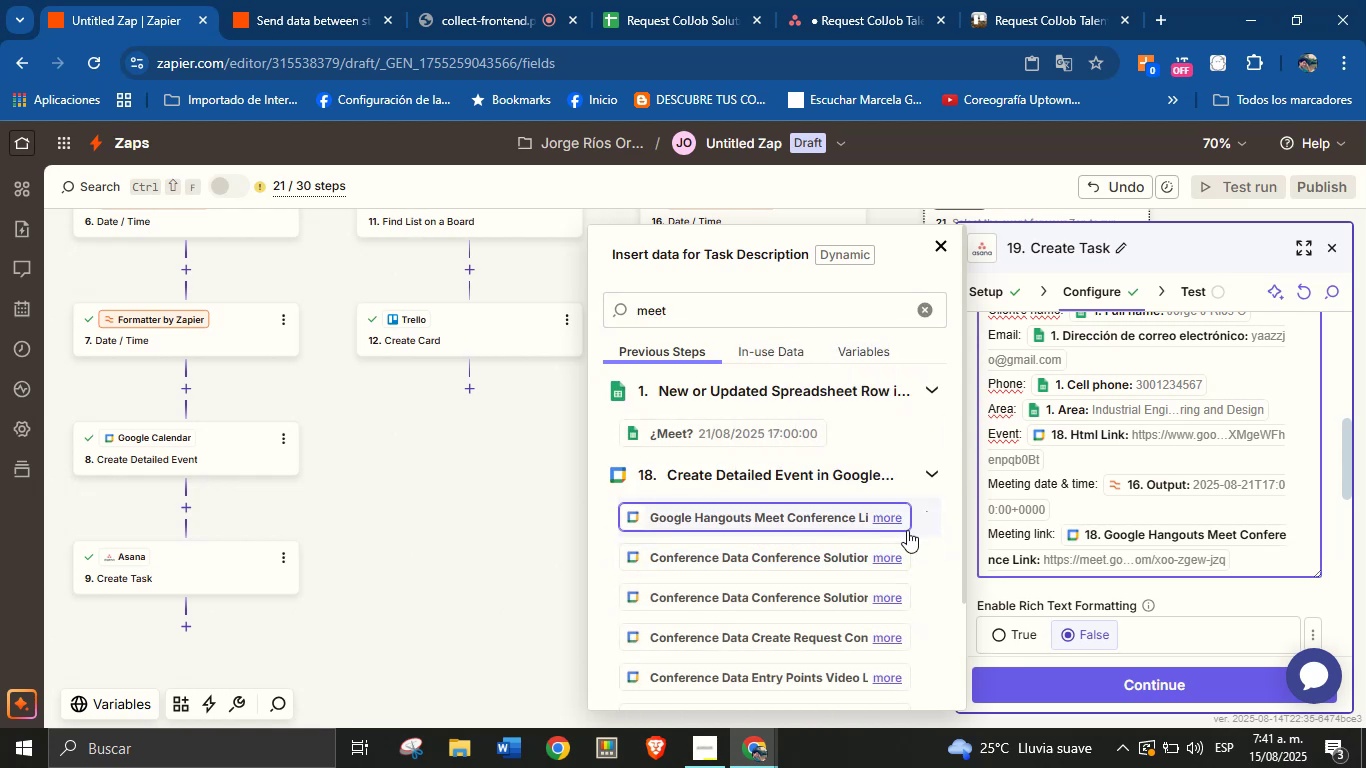 
key(Enter)
 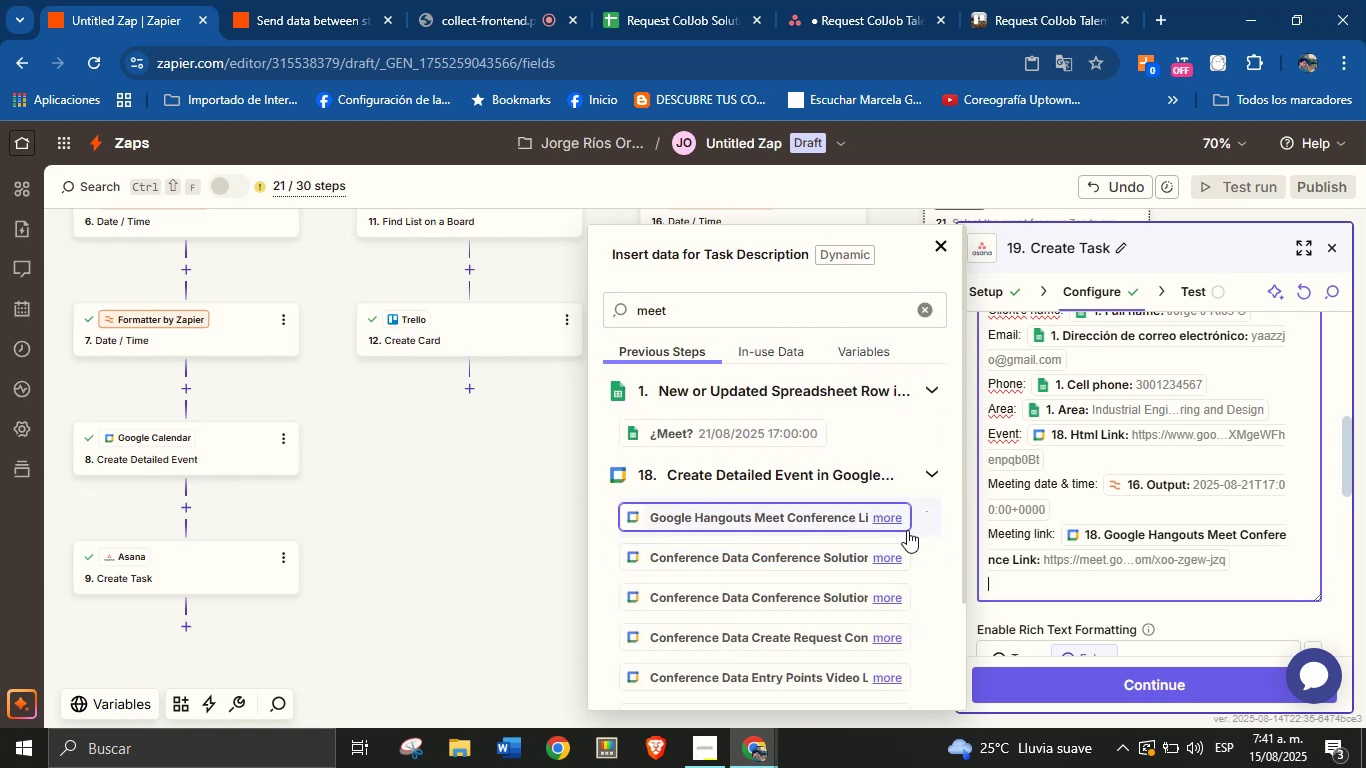 
key(Enter)
 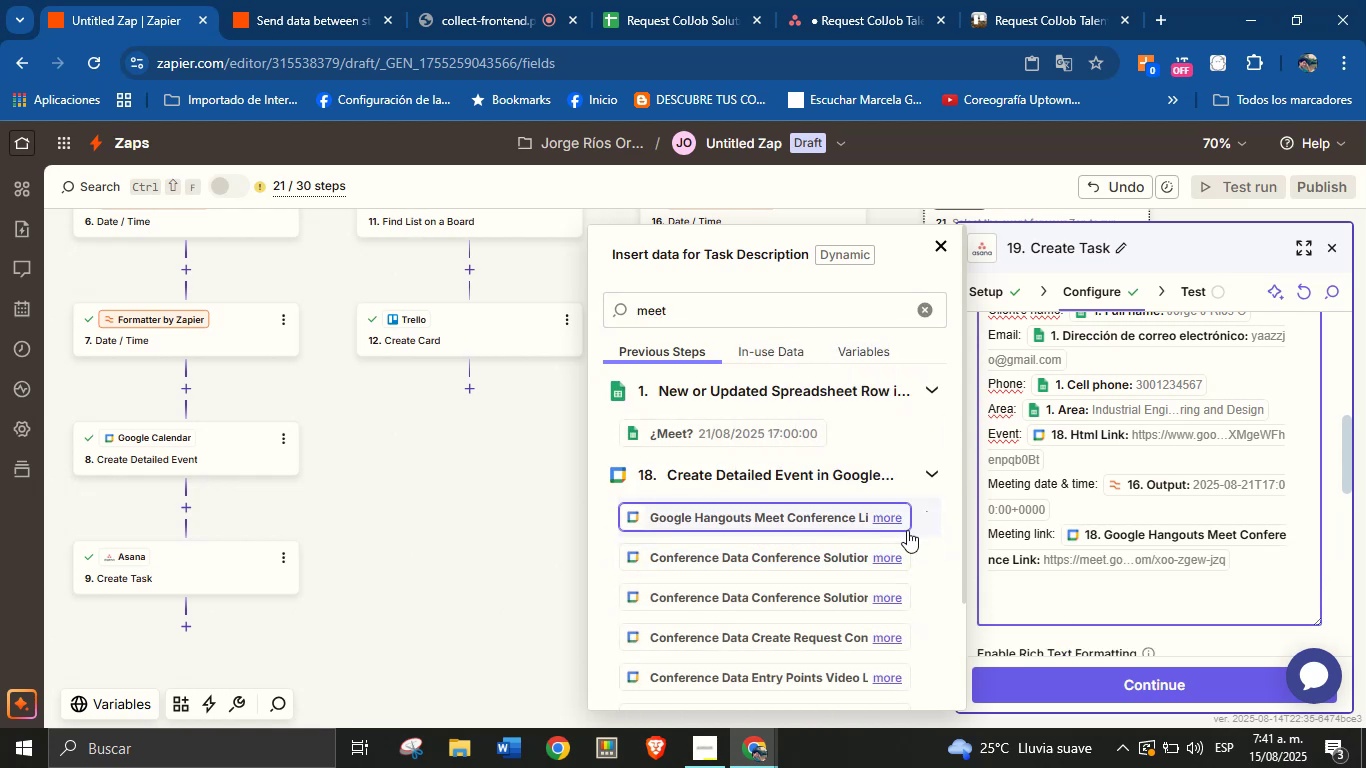 
type(Creation date> )
 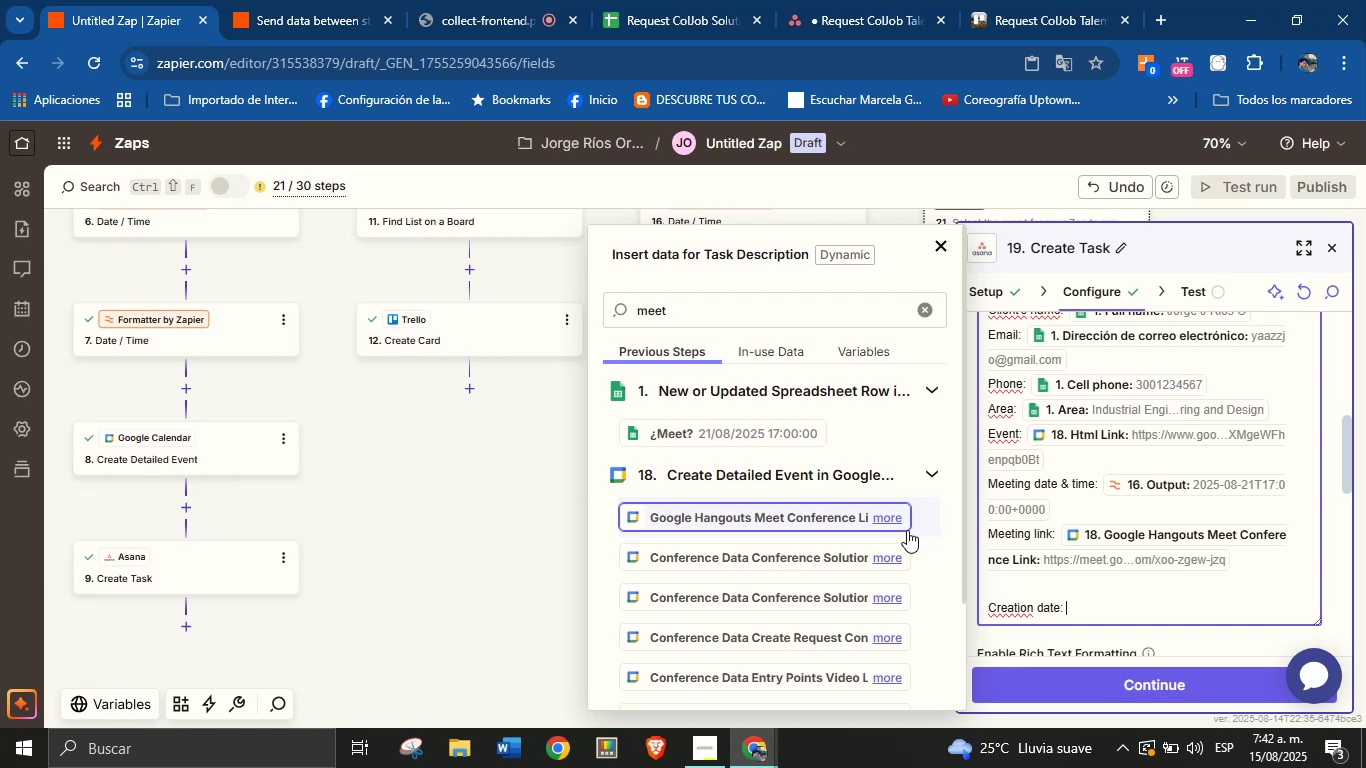 
wait(39.55)
 